 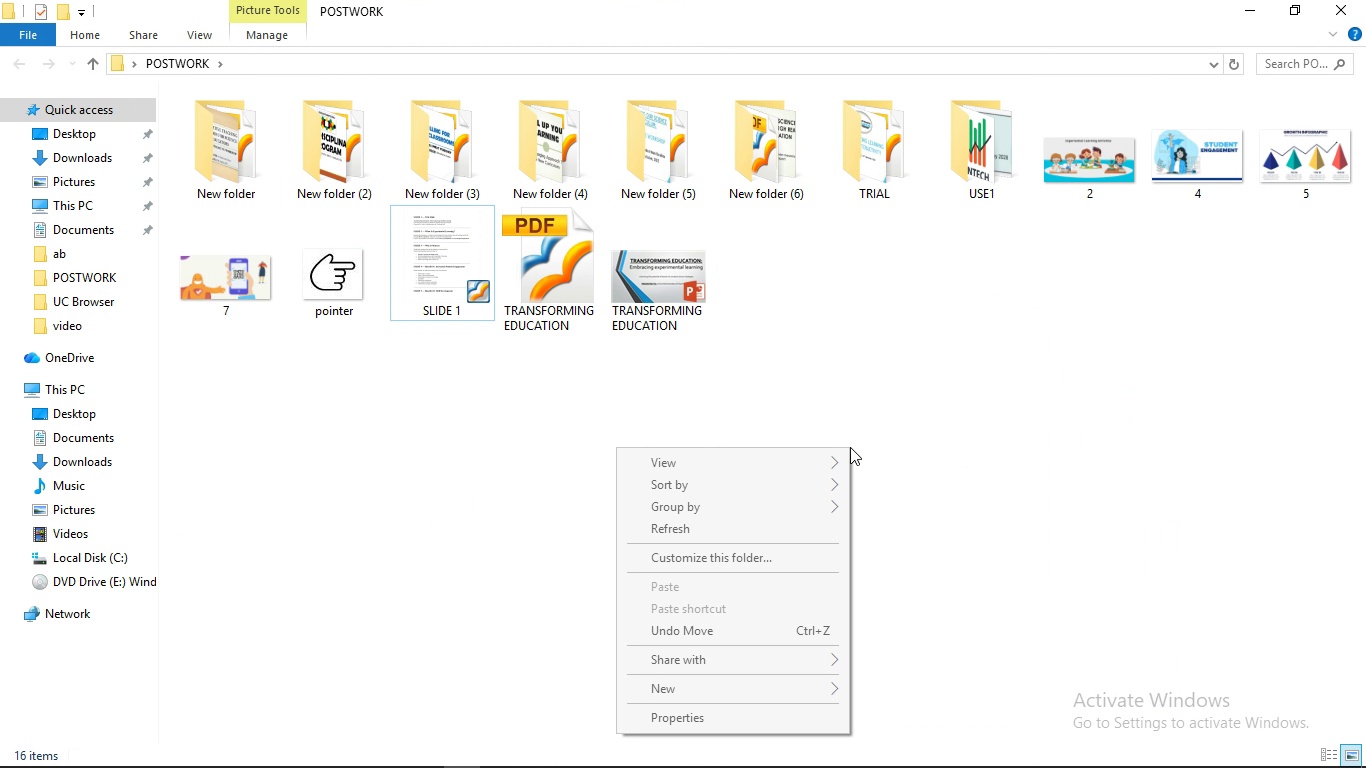 
left_click([745, 527])
 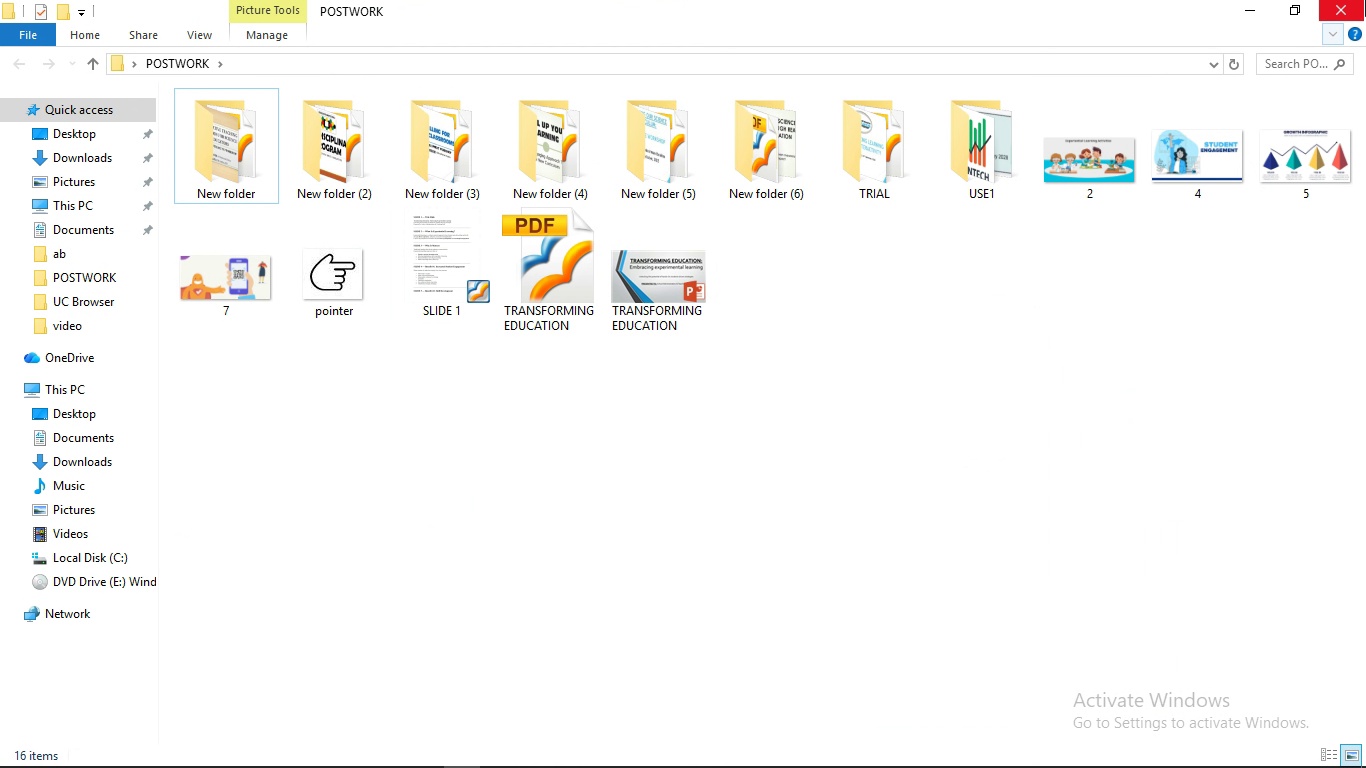 
left_click([1365, 0])
 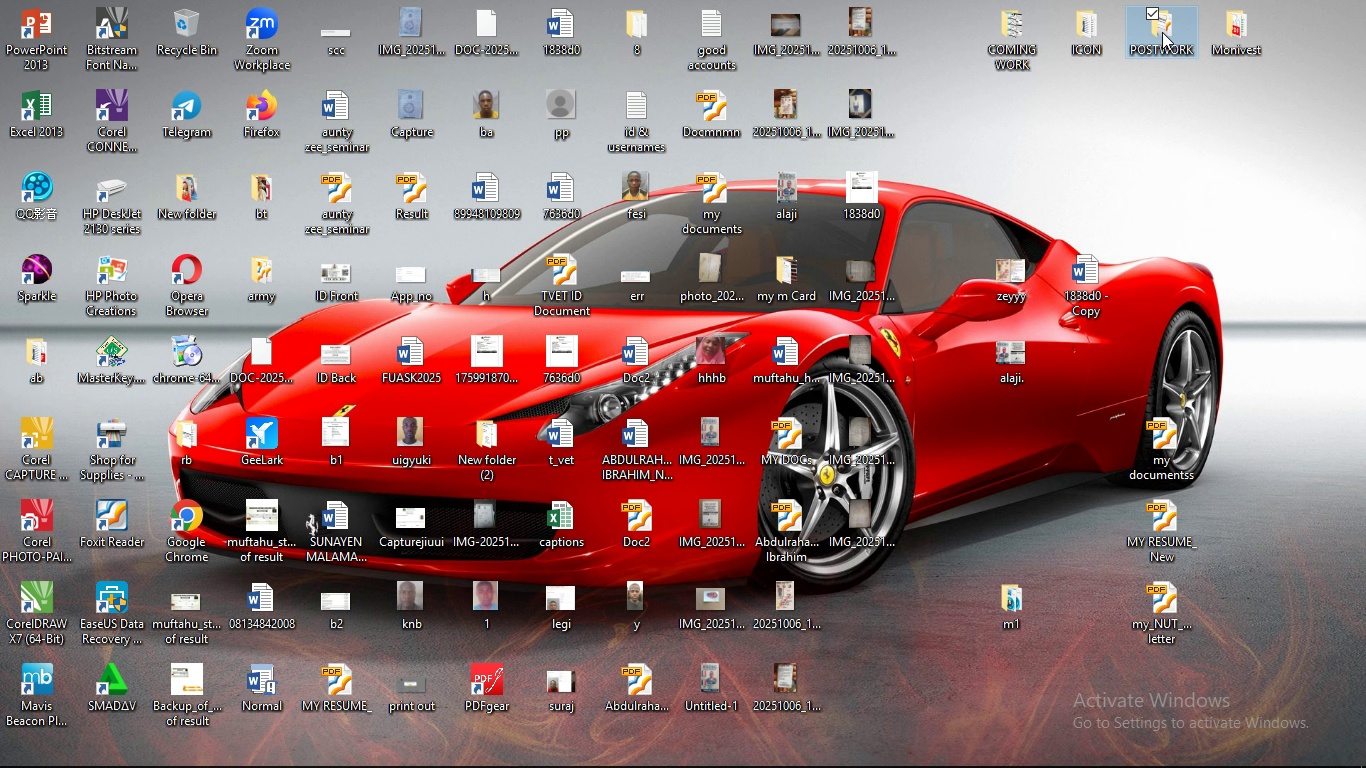 
double_click([1162, 32])
 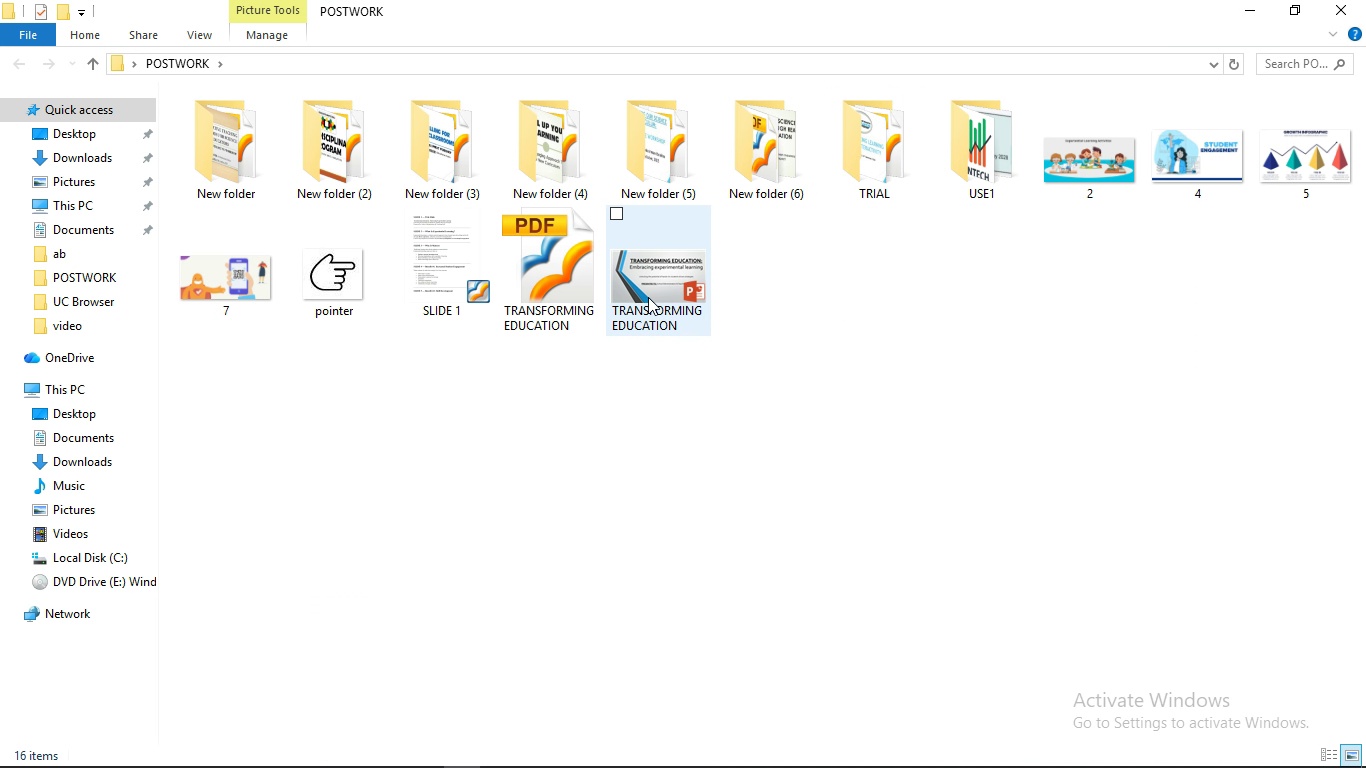 
double_click([533, 279])
 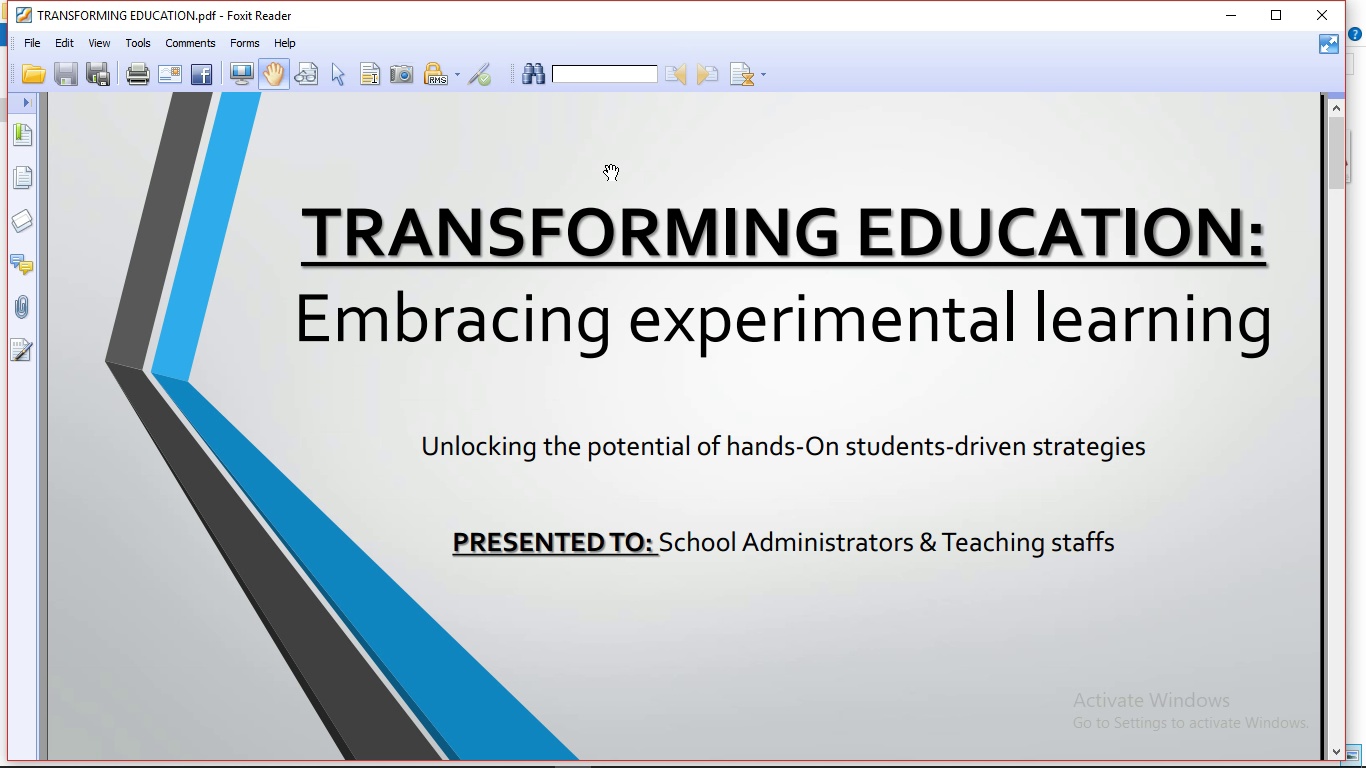 
wait(6.77)
 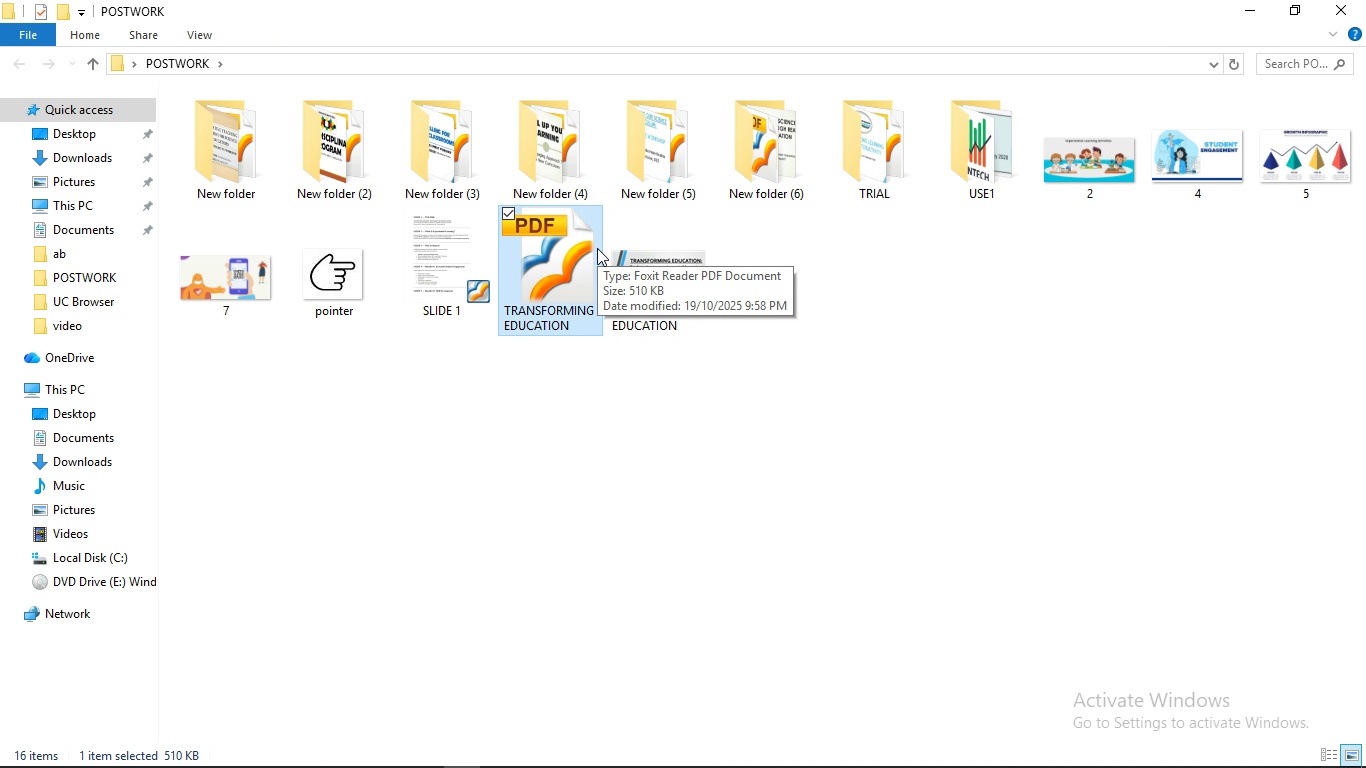 
scroll: coordinate [696, 308], scroll_direction: down, amount: 9.0
 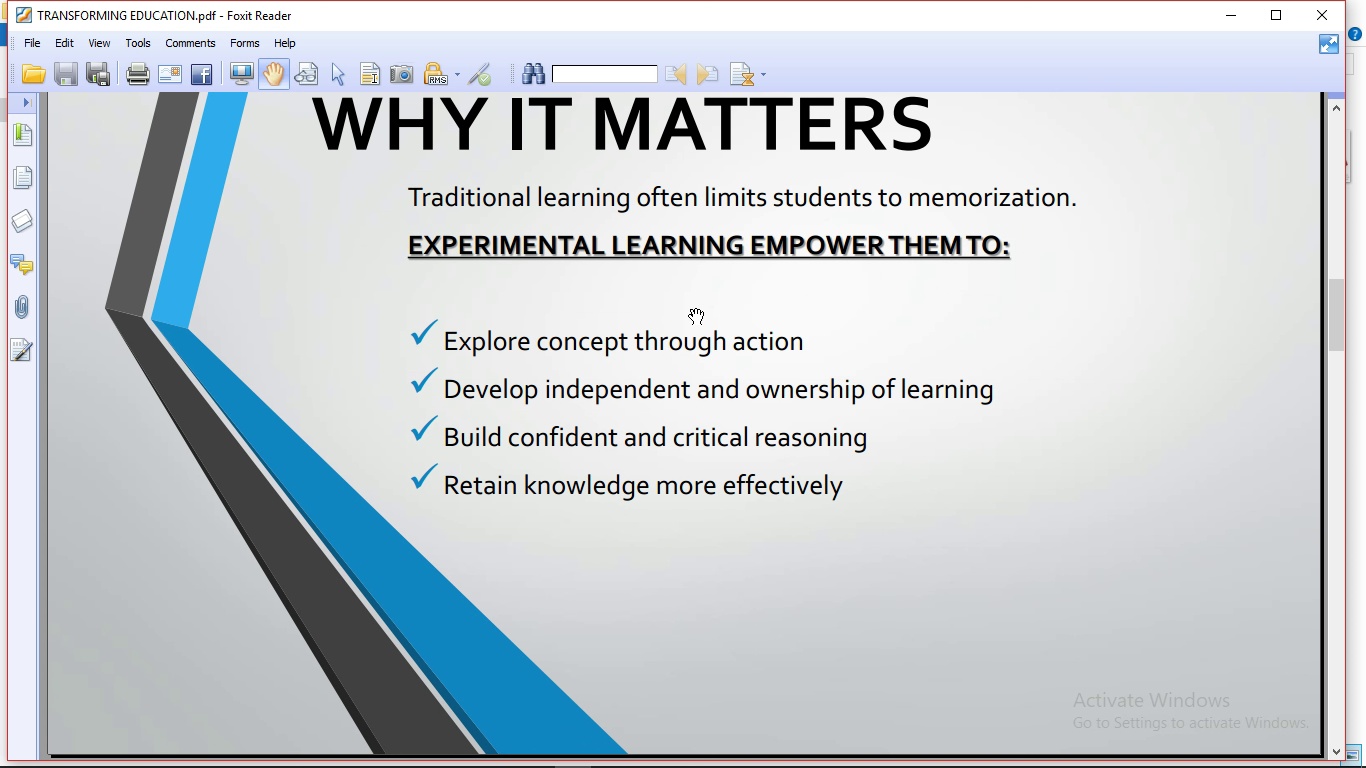 
scroll: coordinate [696, 308], scroll_direction: up, amount: 1.0
 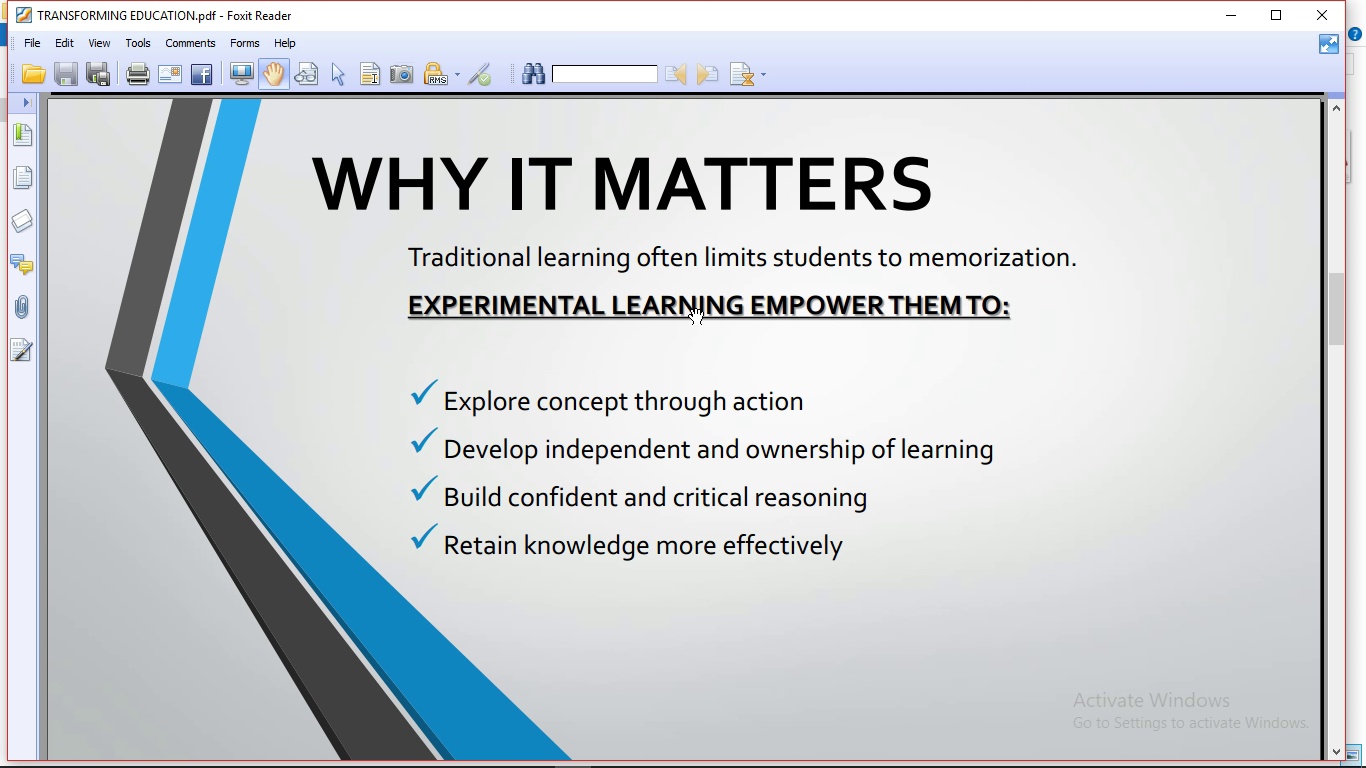 
scroll: coordinate [719, 257], scroll_direction: down, amount: 6.0
 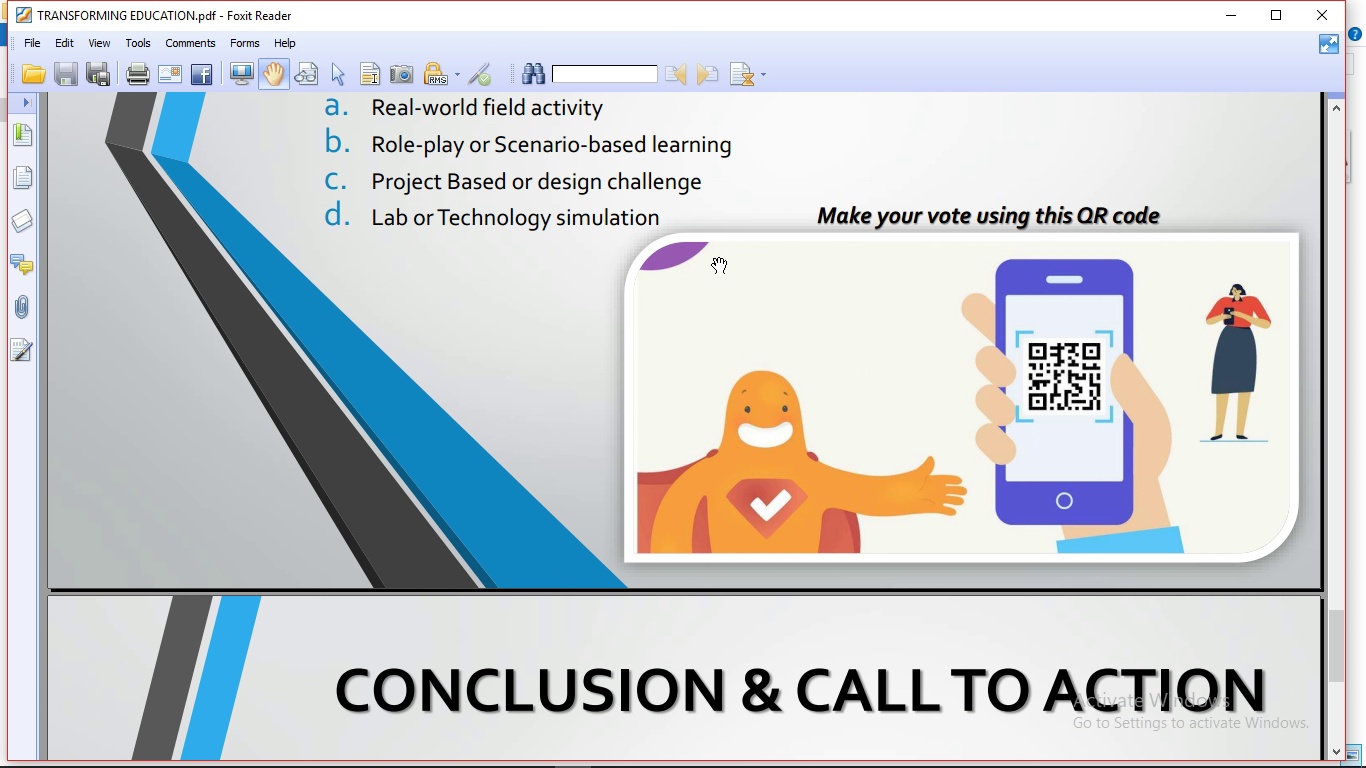 
scroll: coordinate [742, 221], scroll_direction: up, amount: 80.0
 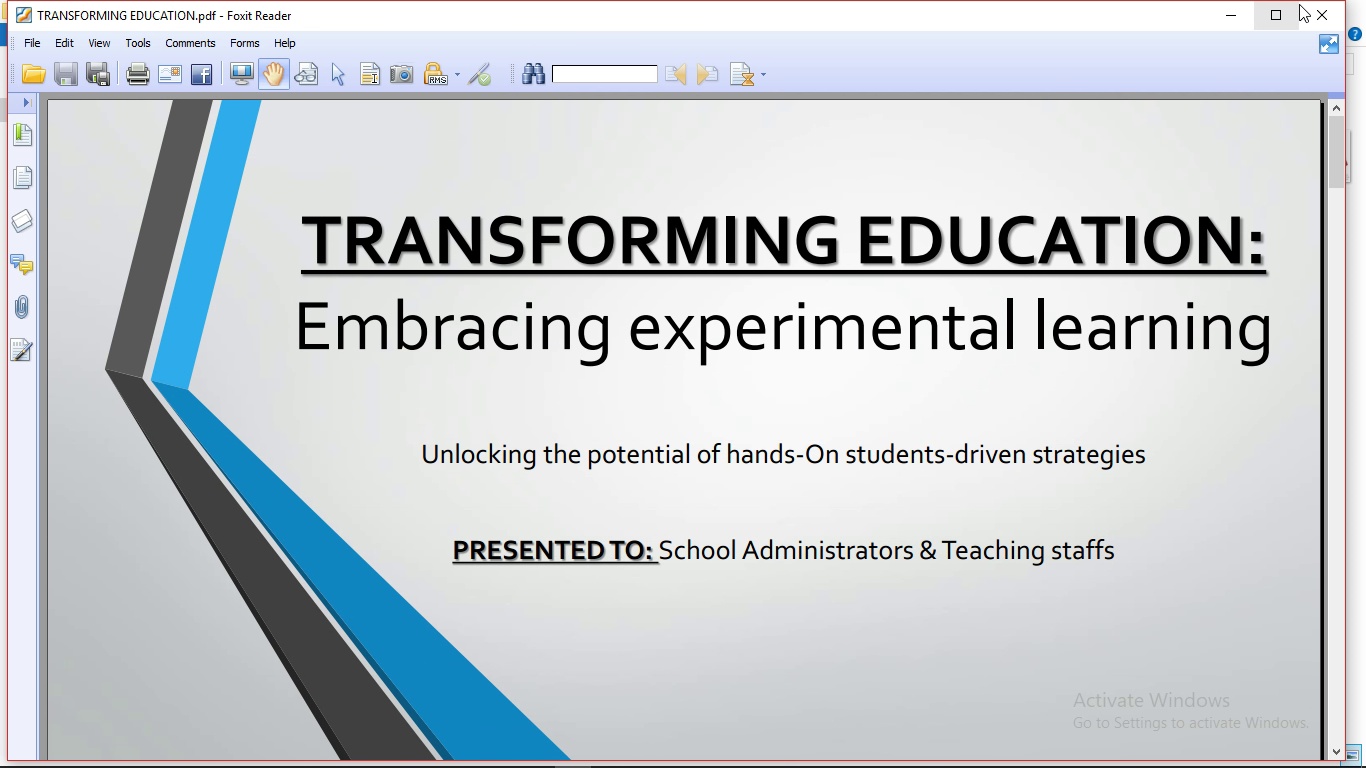 
left_click([1306, 4])
 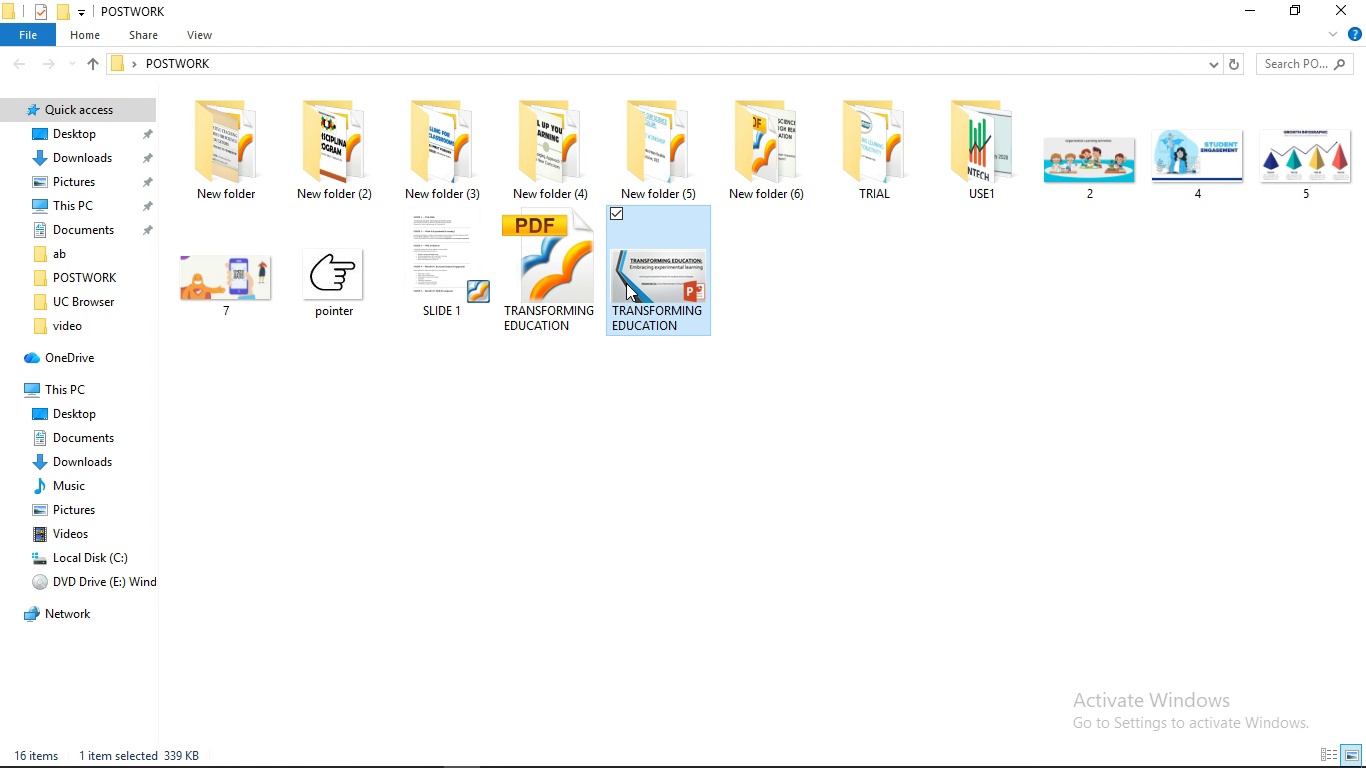 
double_click([626, 283])
 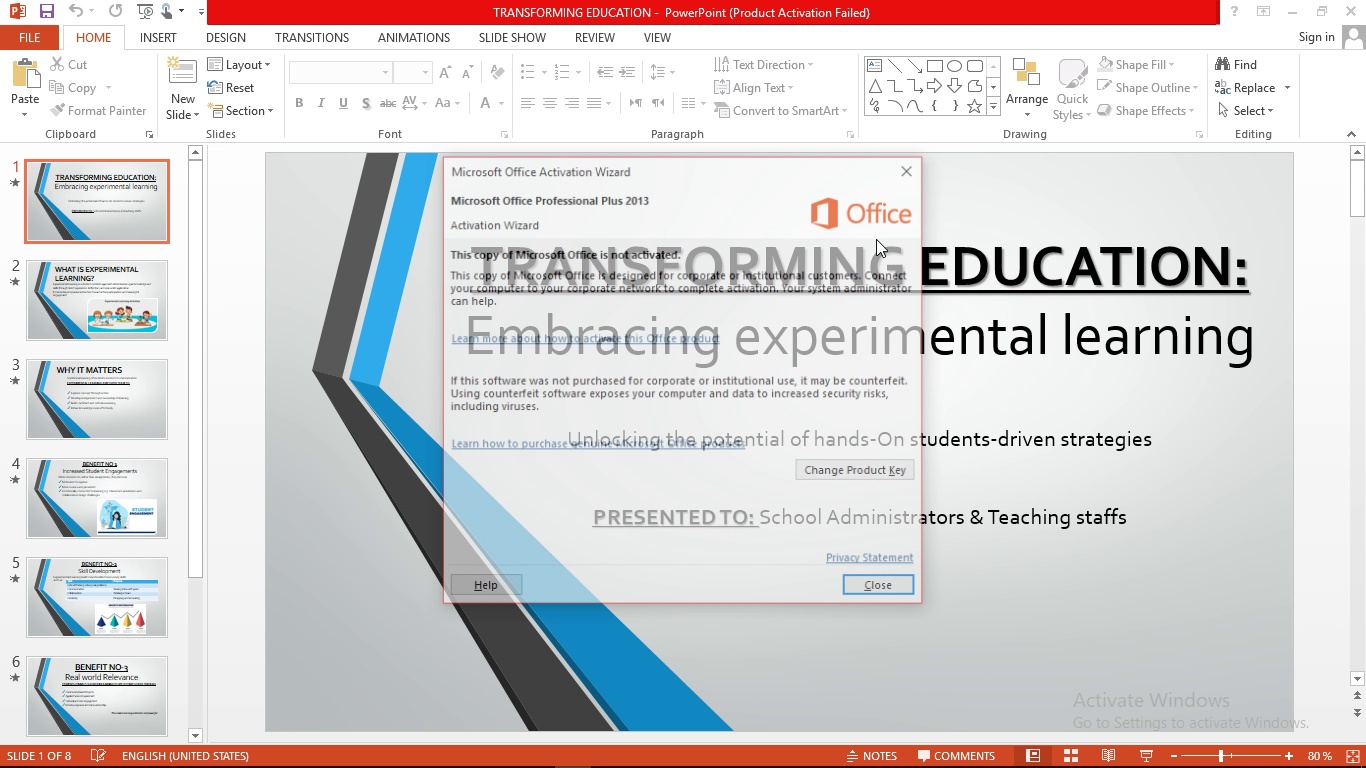 
left_click([917, 172])
 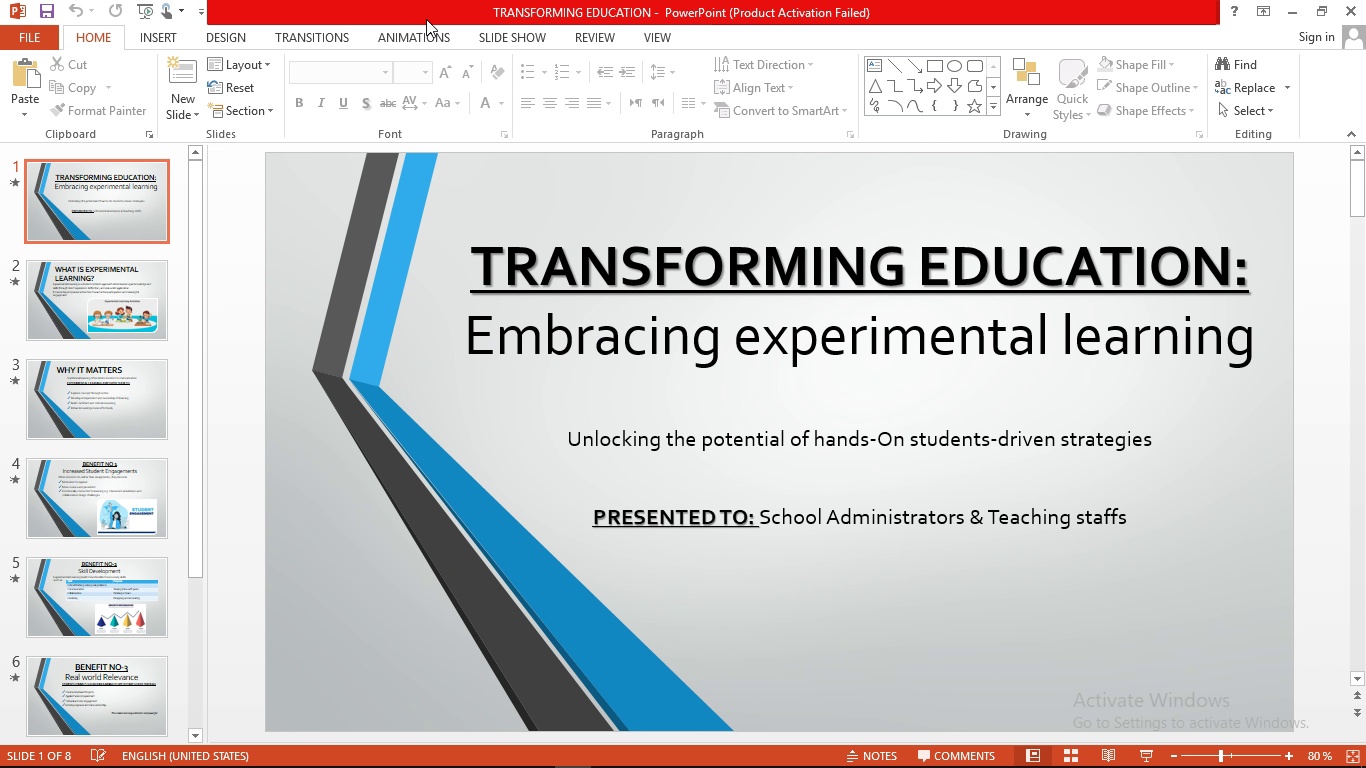 
left_click([491, 39])
 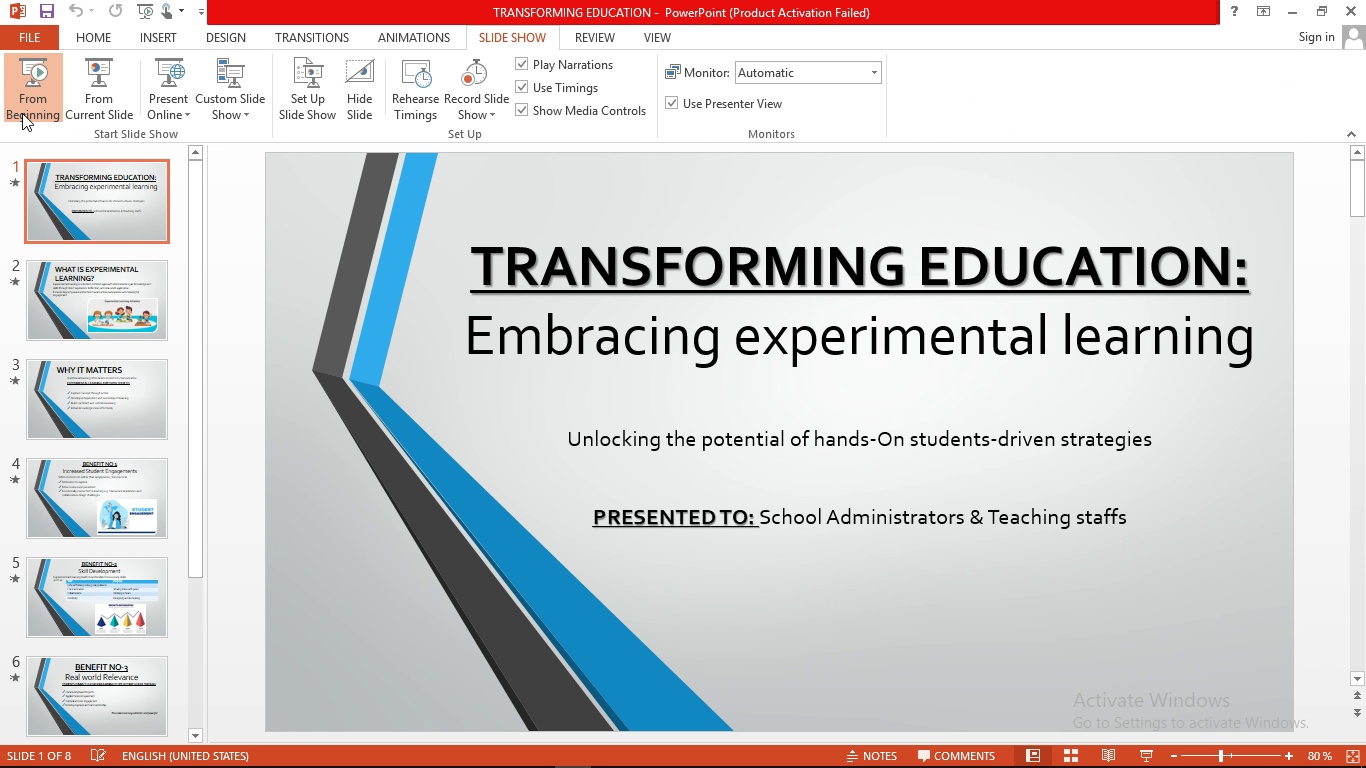 
left_click([22, 113])
 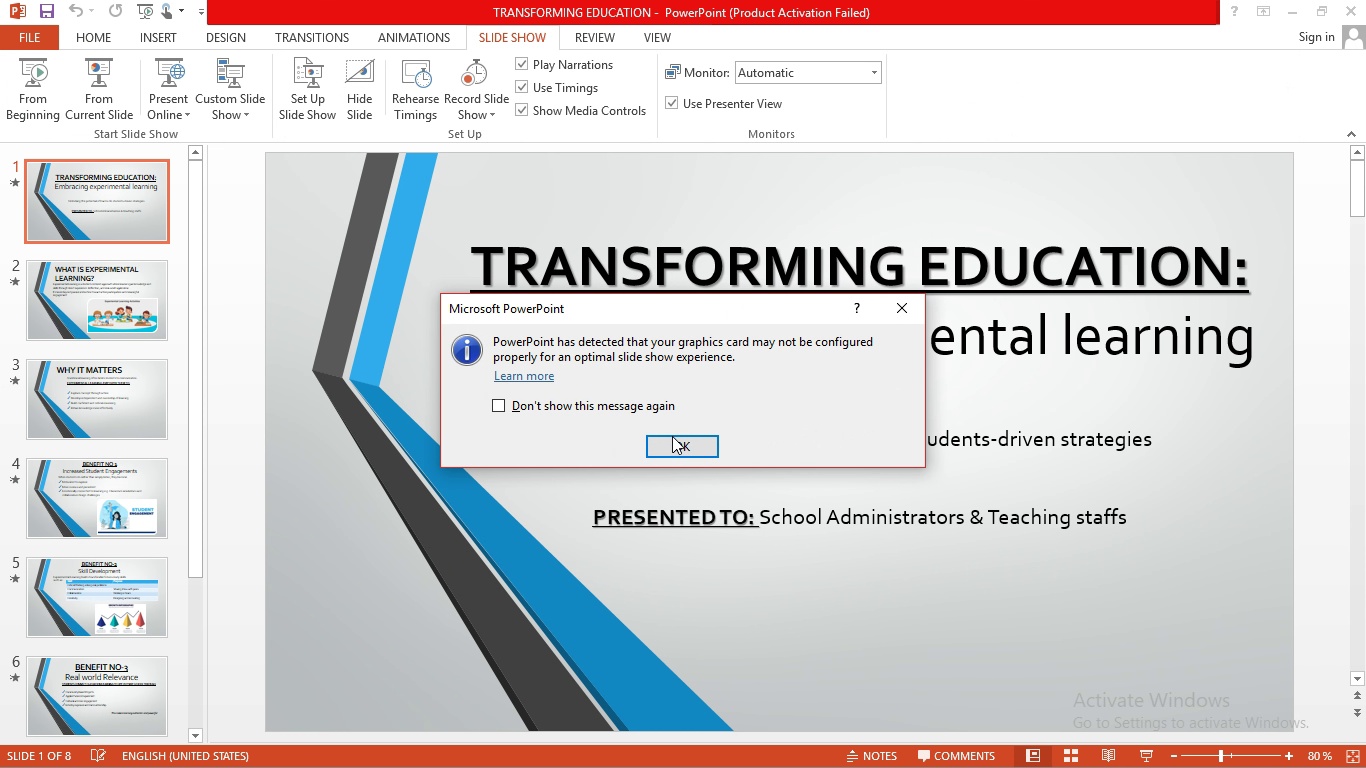 
left_click([675, 440])
 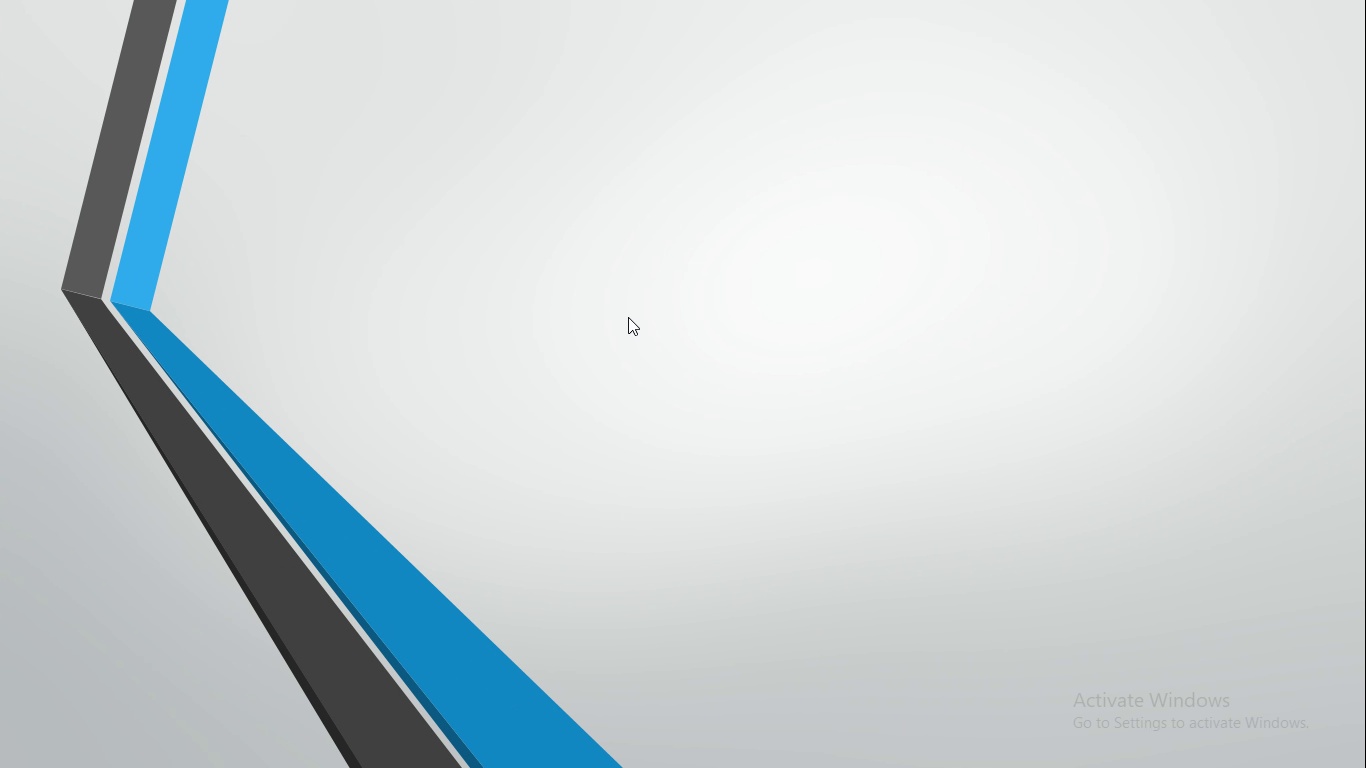 
wait(11.81)
 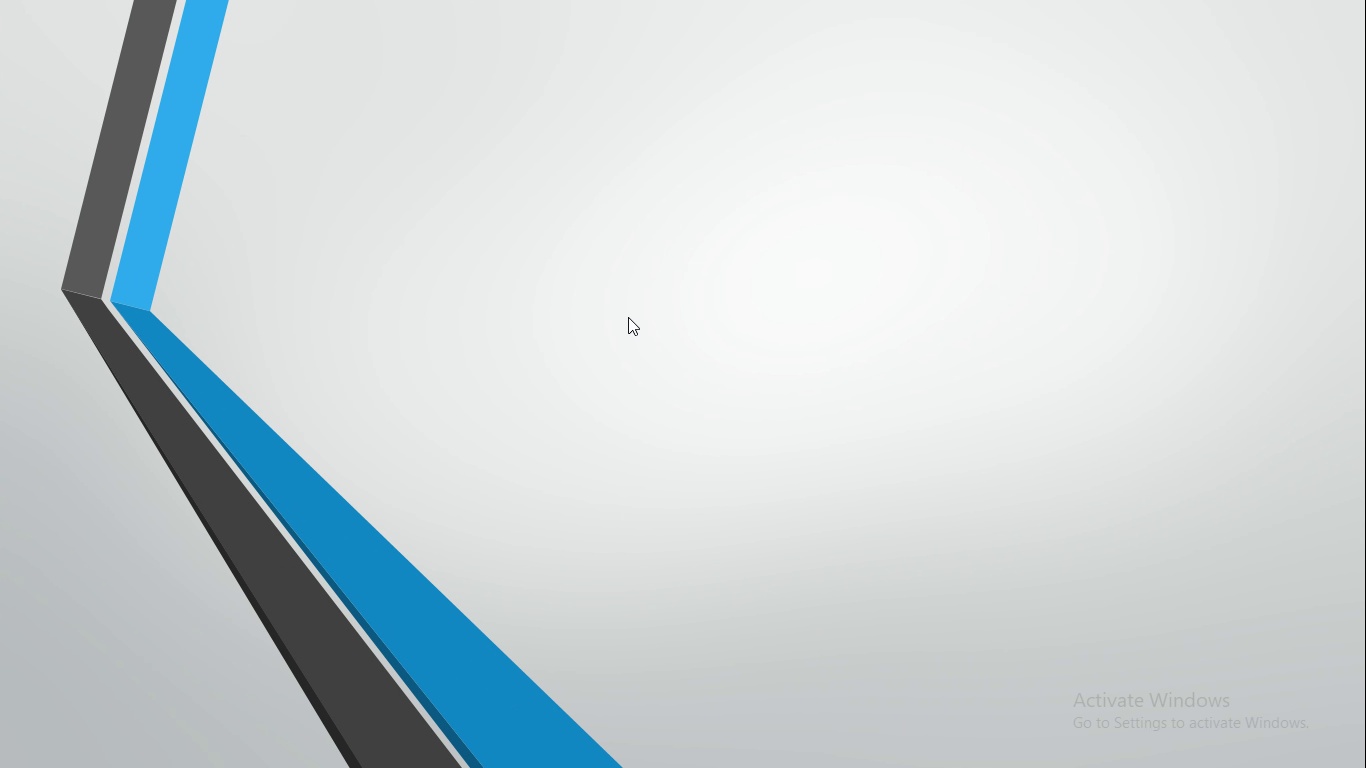 
left_click([628, 317])
 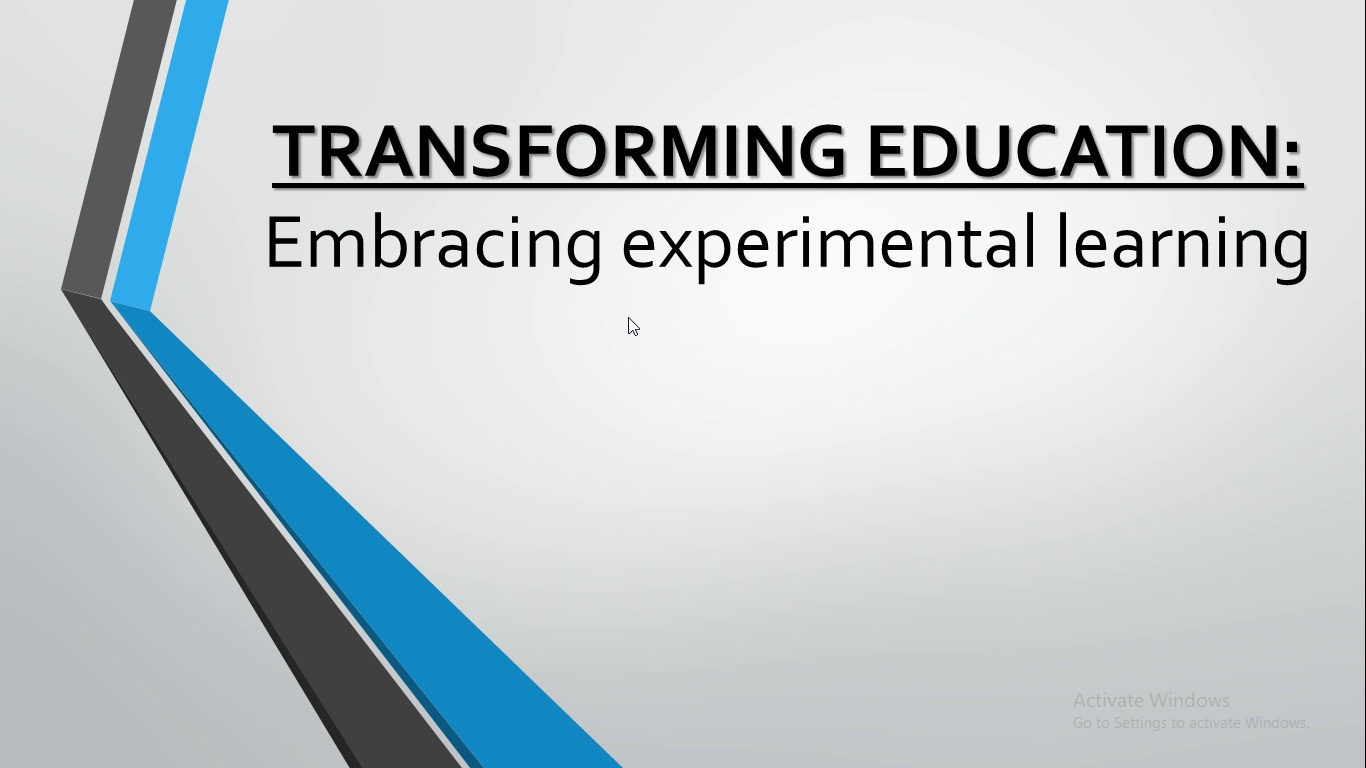 
left_click([628, 317])
 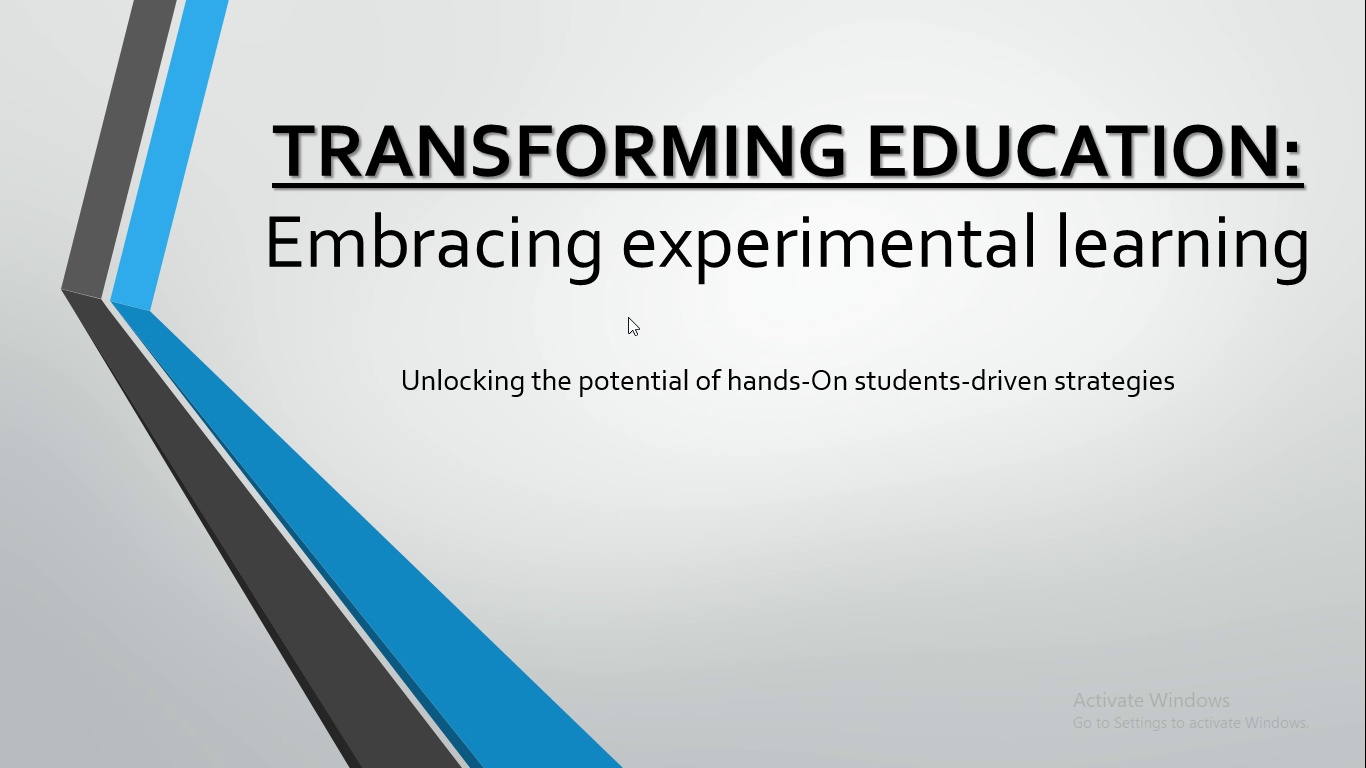 
left_click([628, 317])
 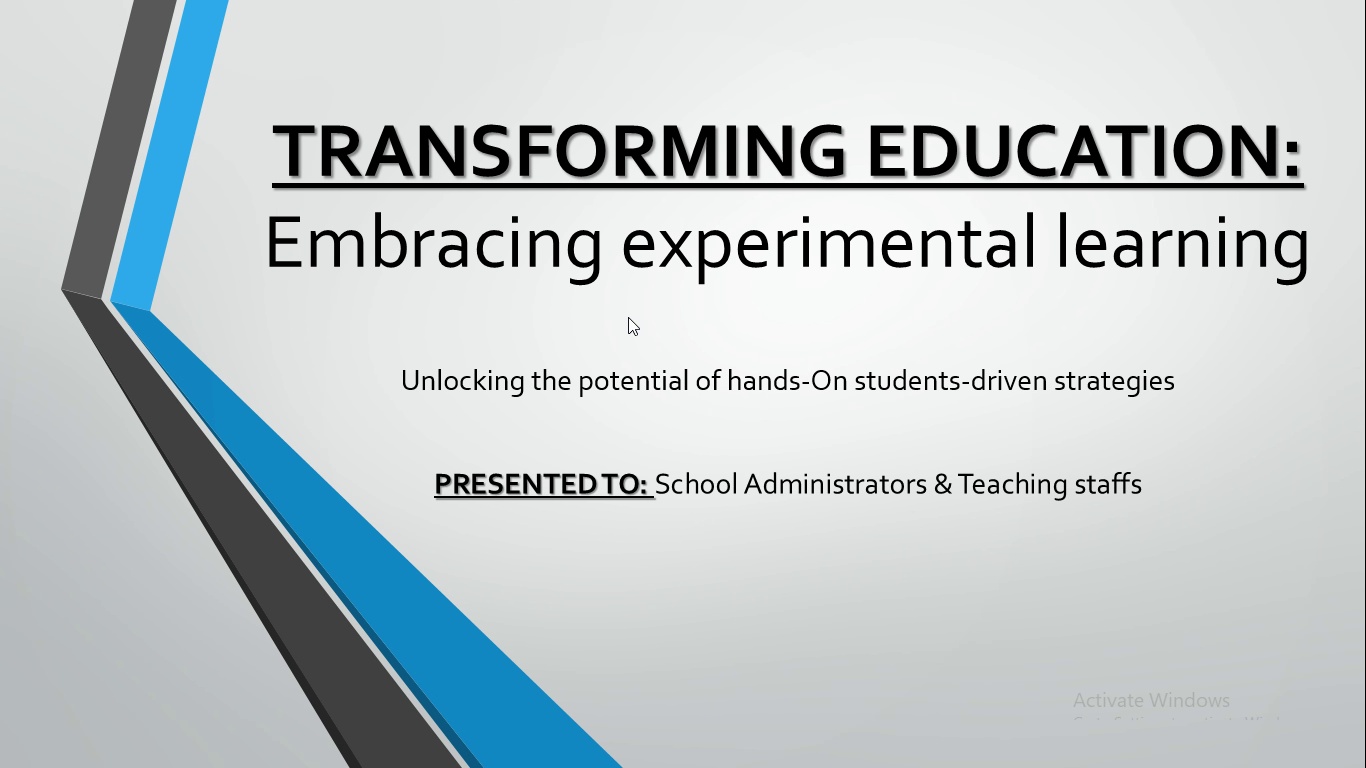 
left_click([628, 317])
 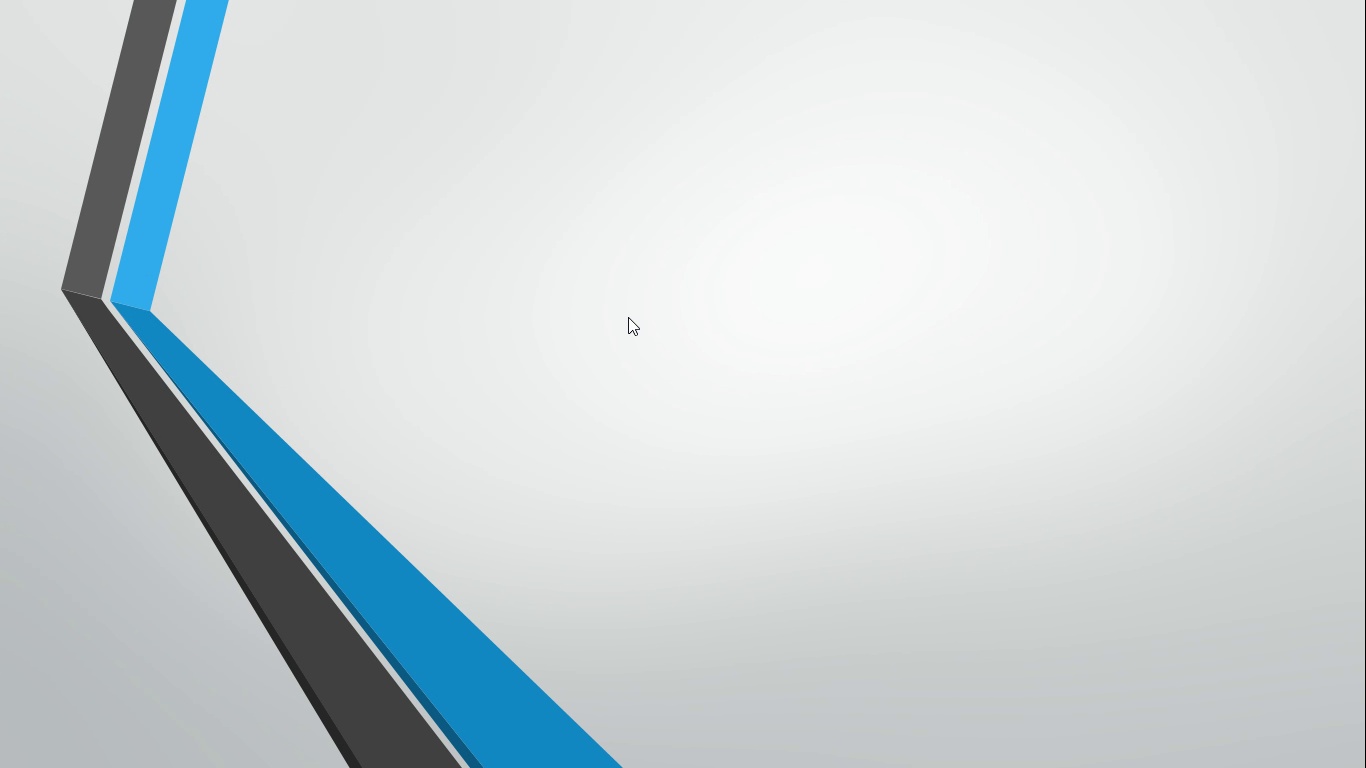 
left_click([628, 317])
 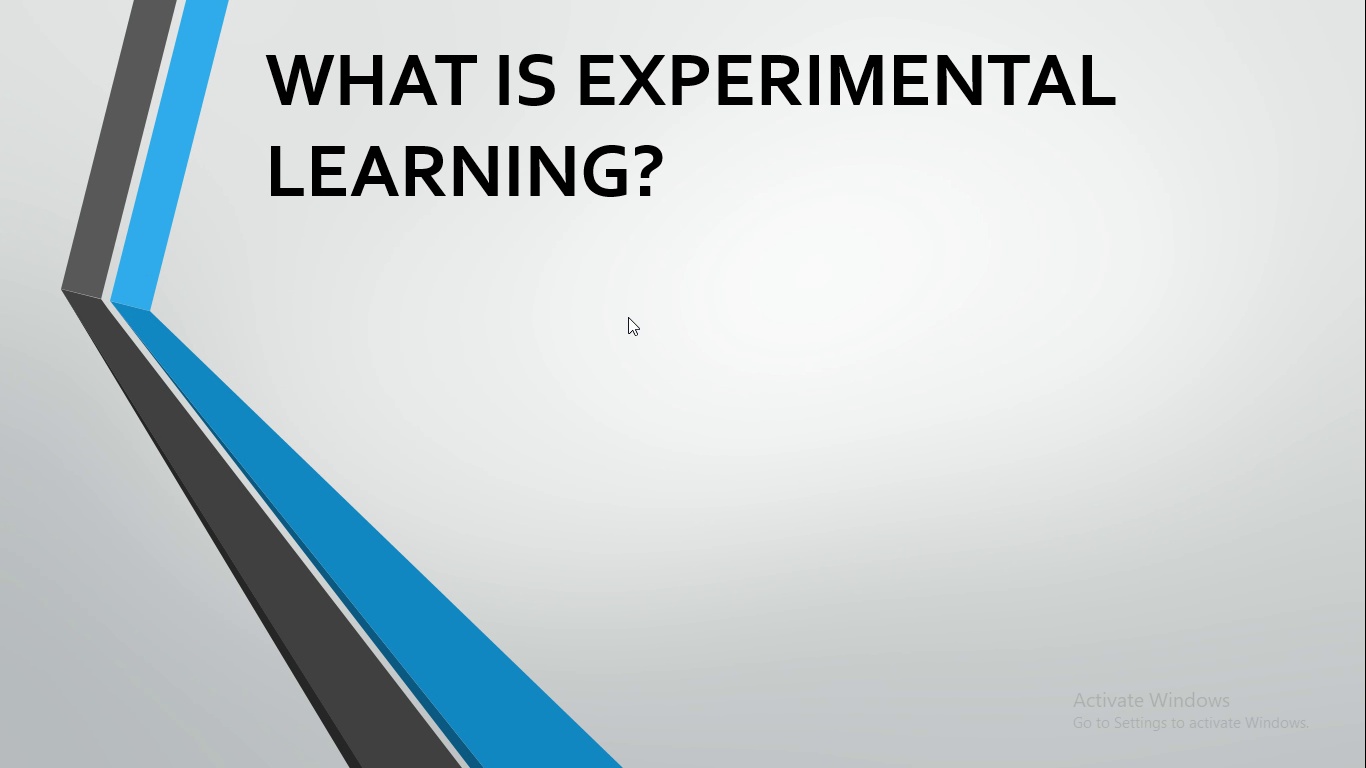 
left_click([628, 317])
 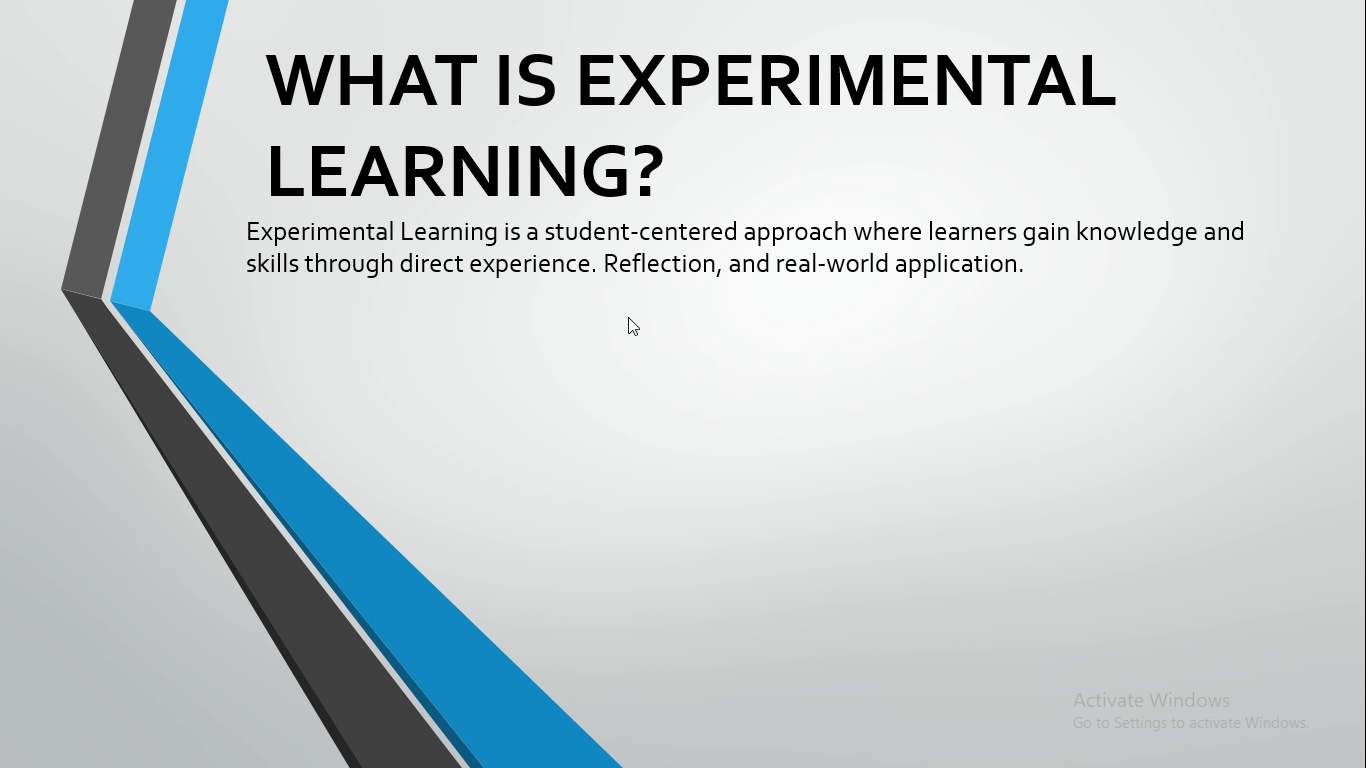 
left_click([628, 317])
 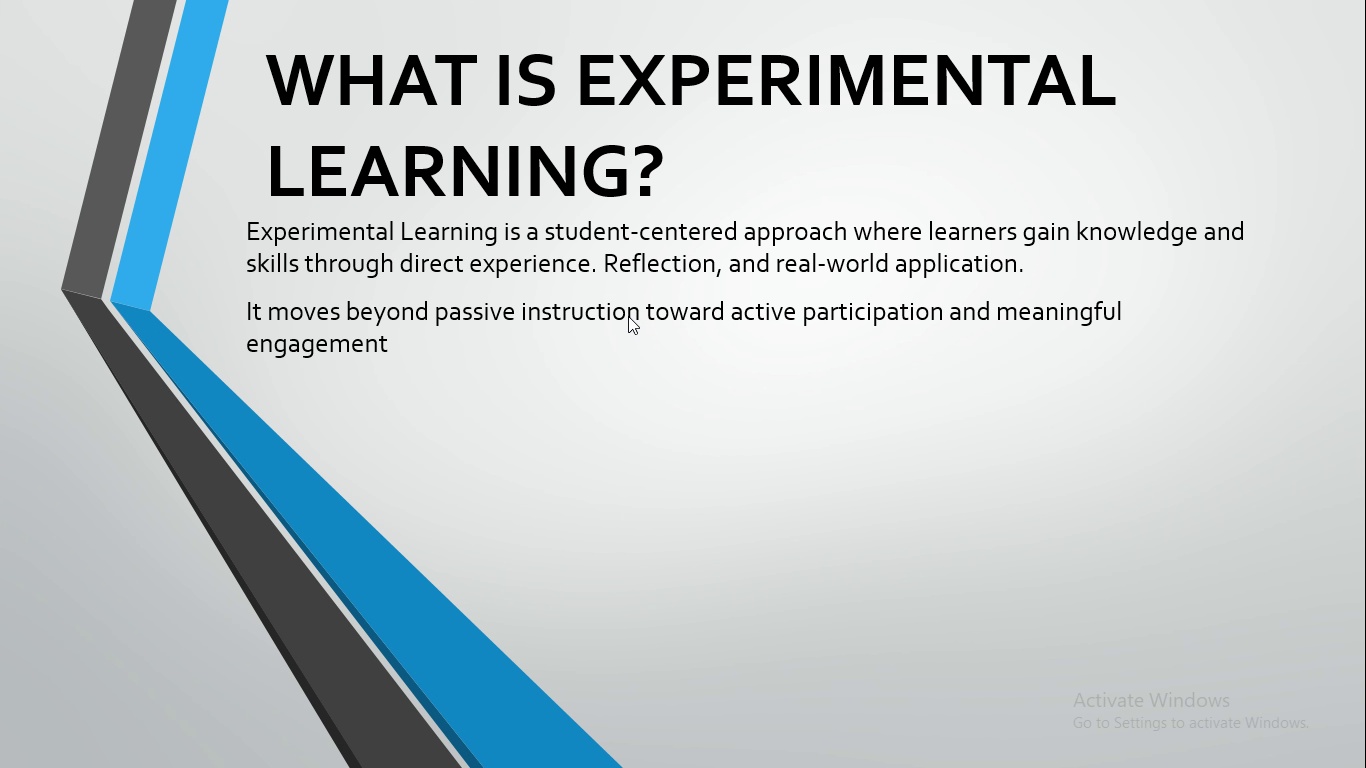 
left_click([579, 313])
 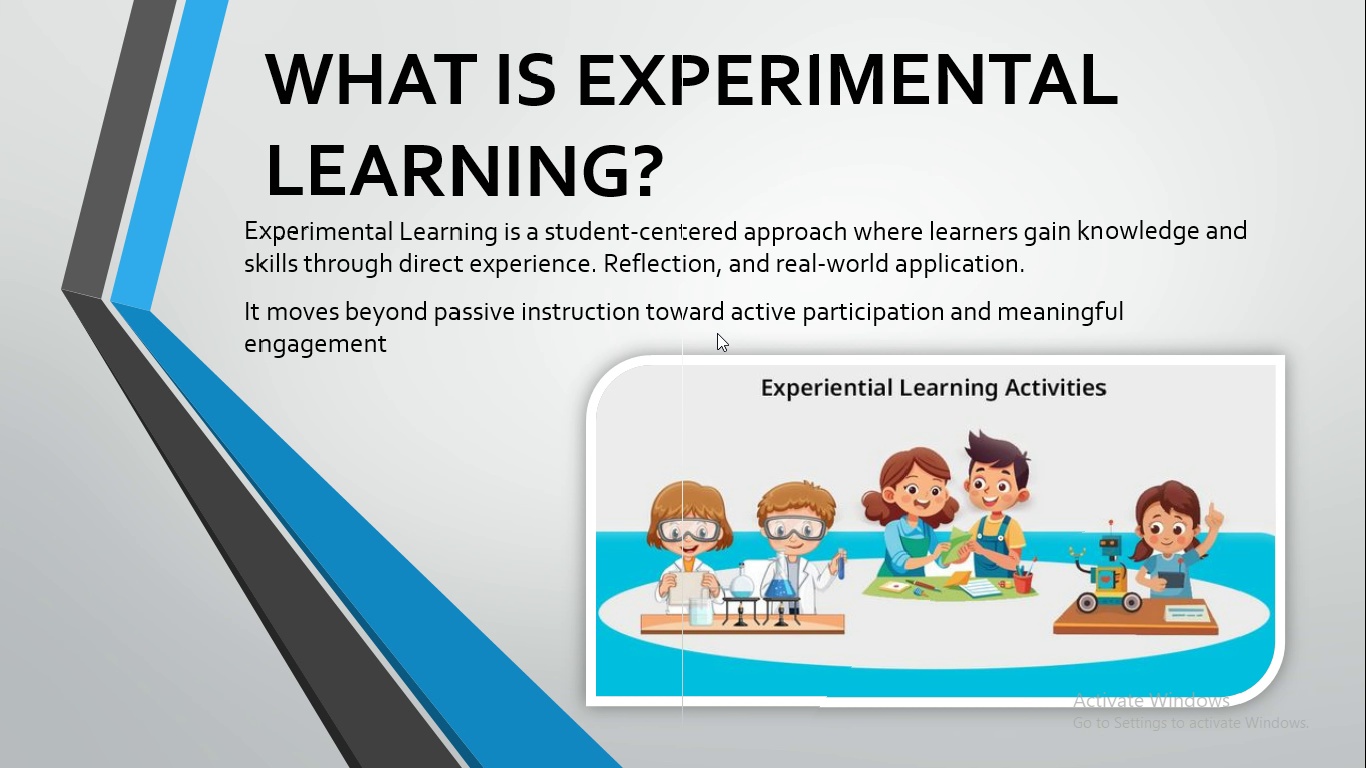 
wait(5.82)
 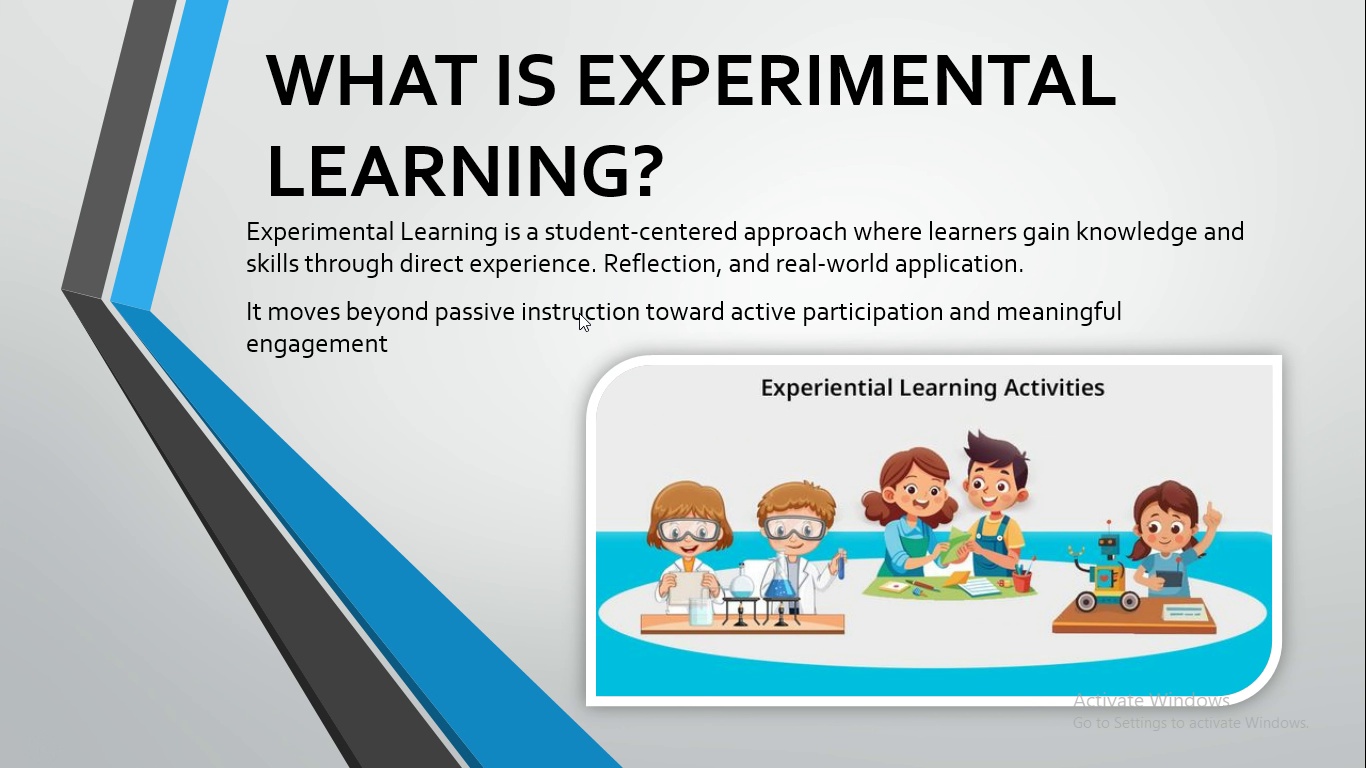 
left_click([717, 333])
 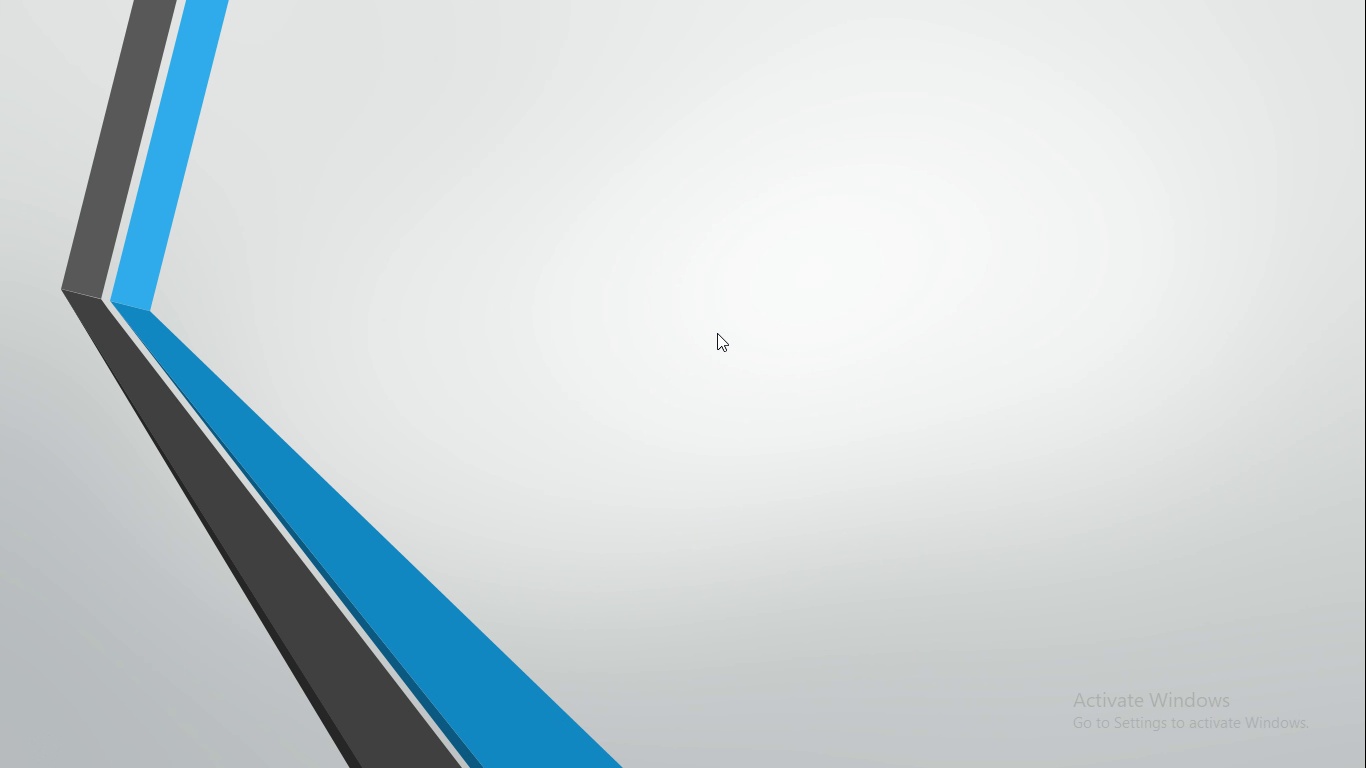 
left_click([717, 333])
 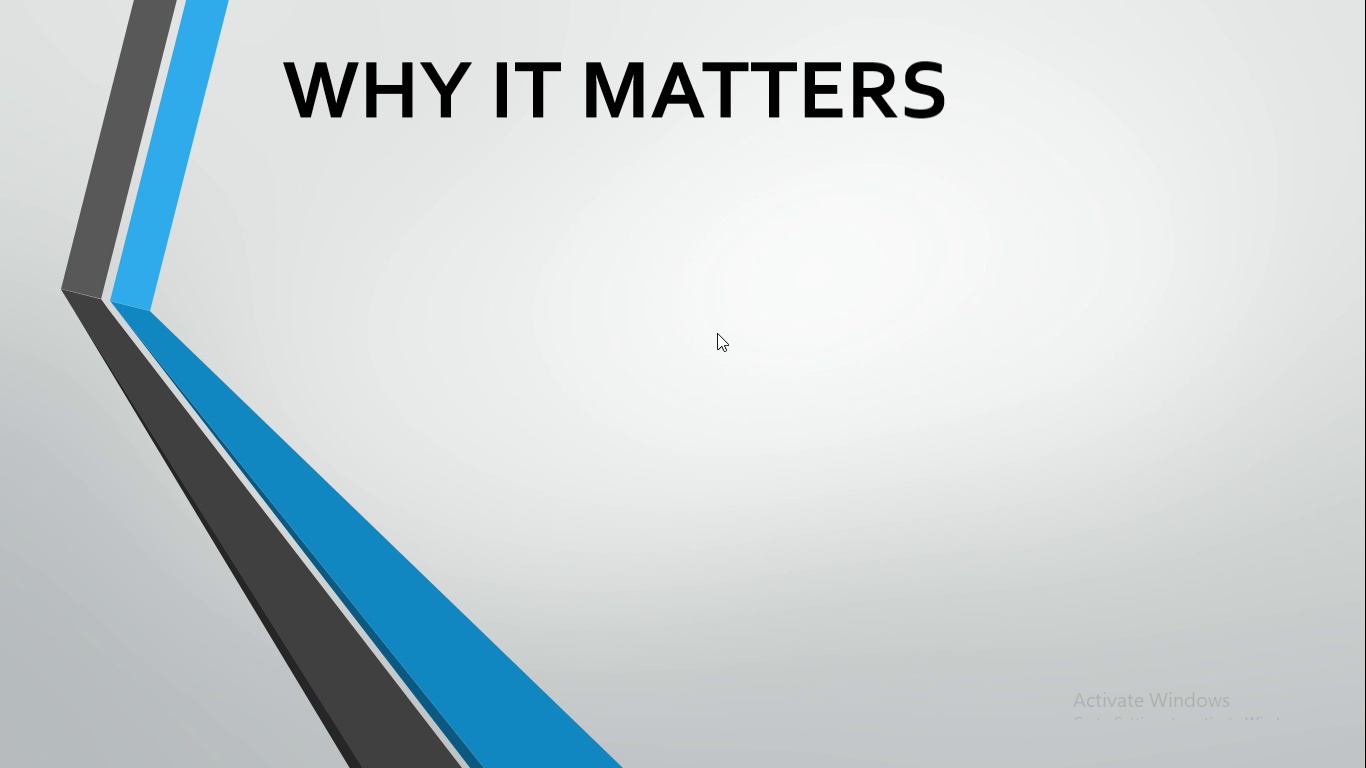 
left_click([717, 333])
 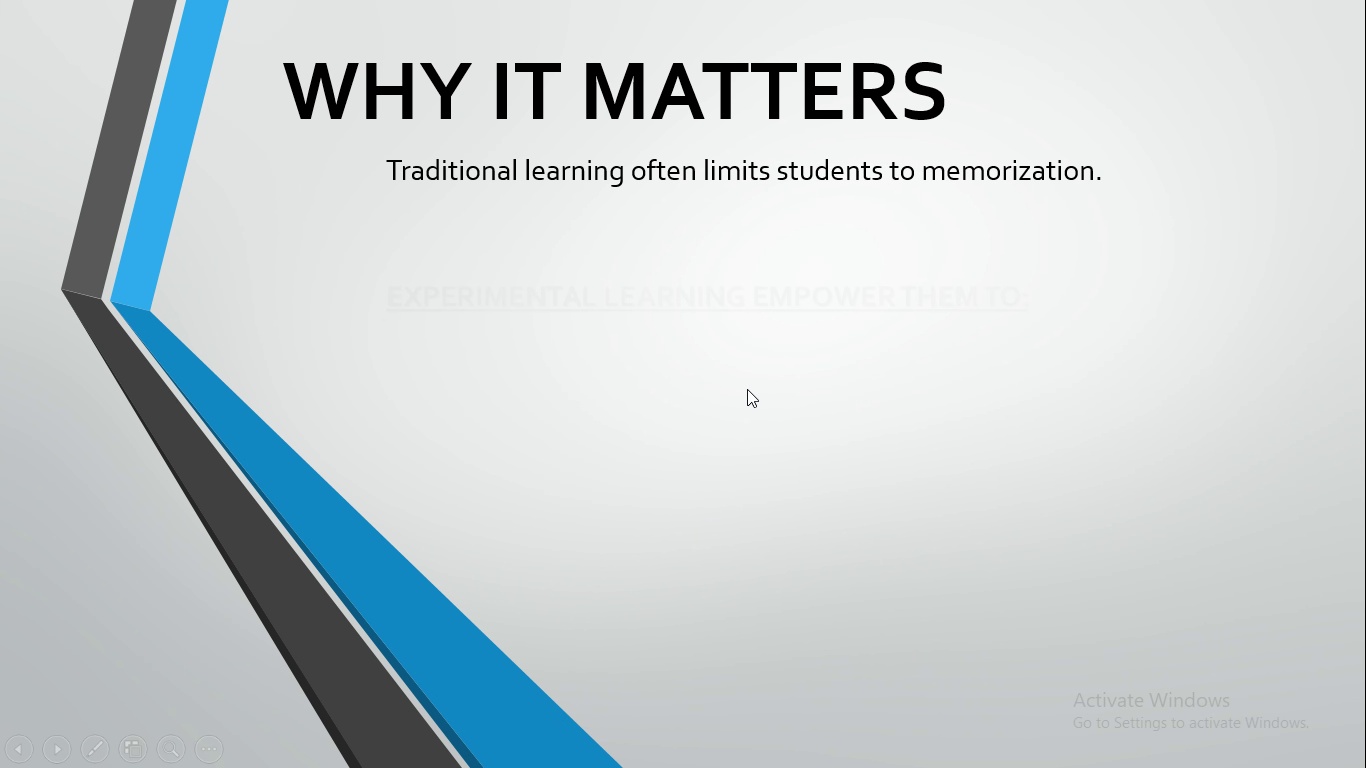 
left_click([747, 389])
 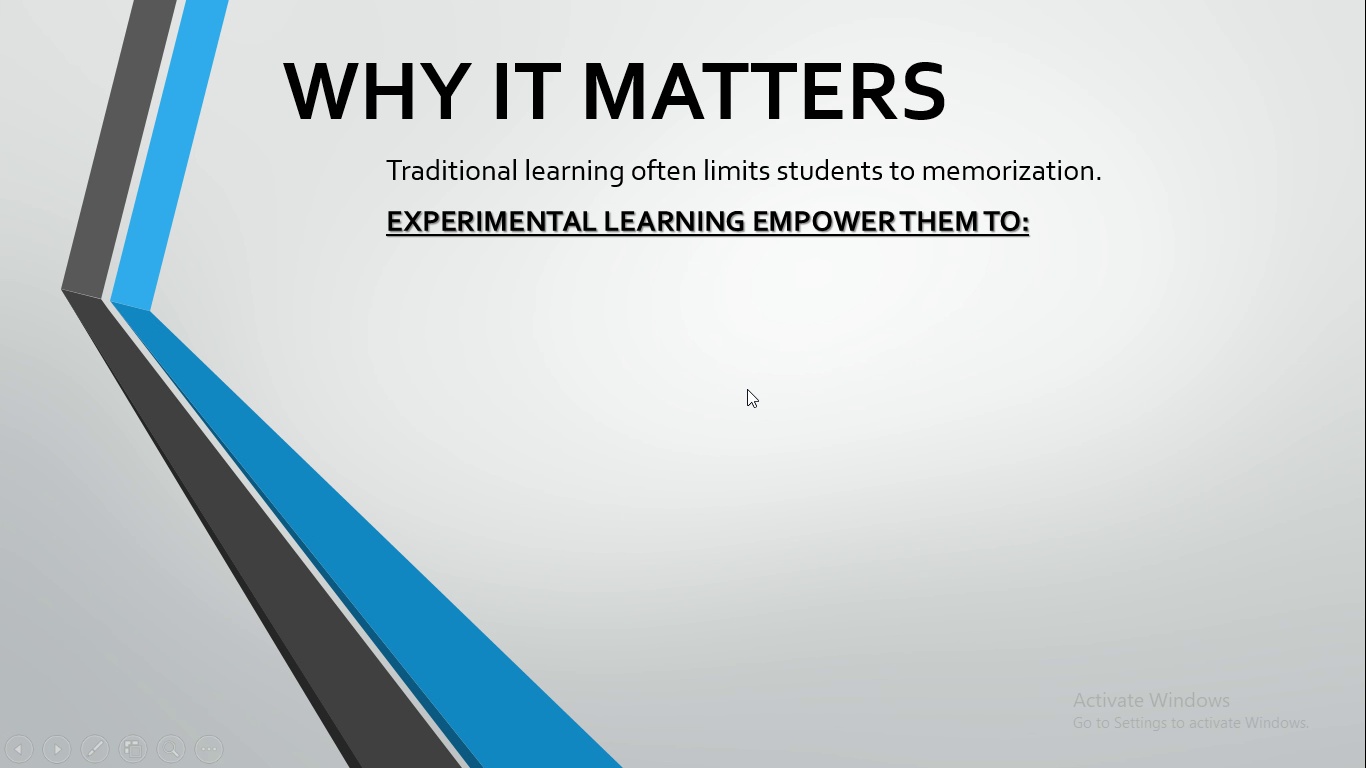 
left_click([747, 389])
 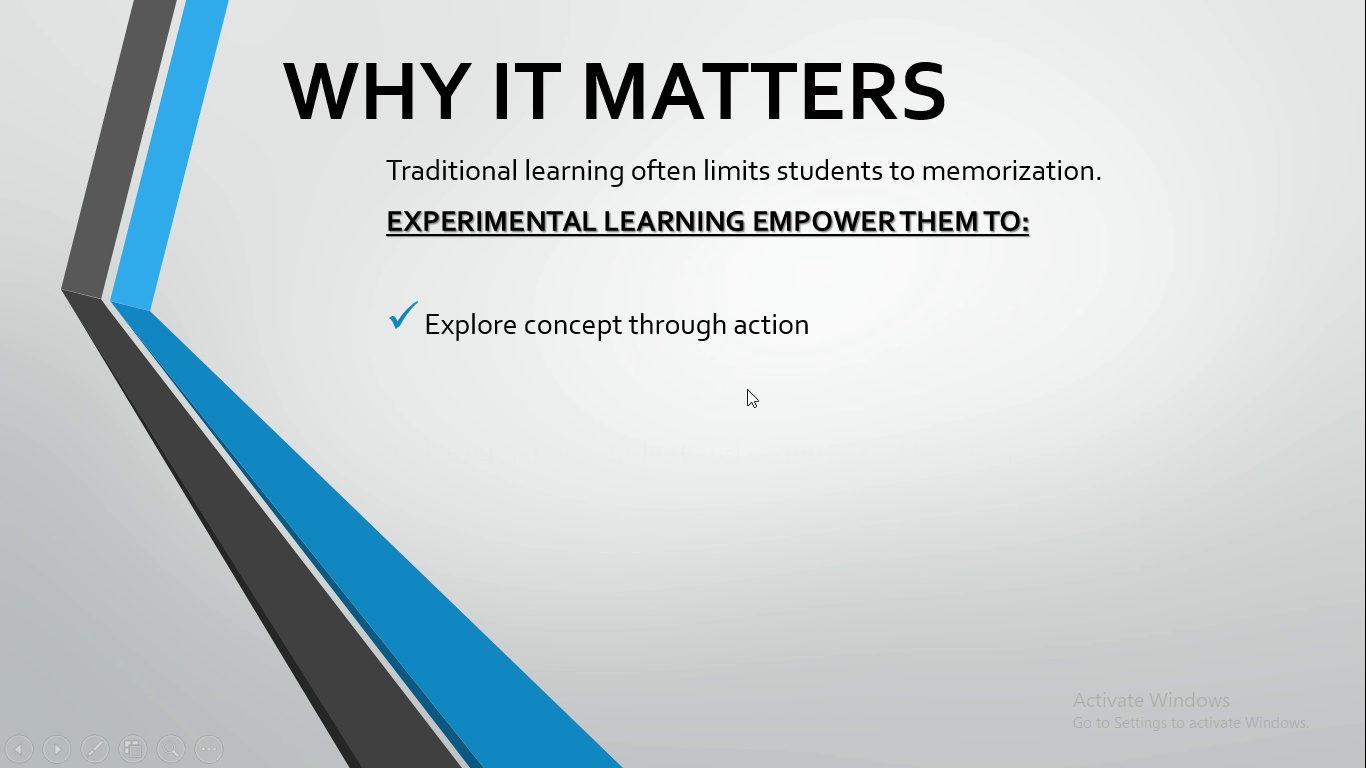 
left_click([747, 389])
 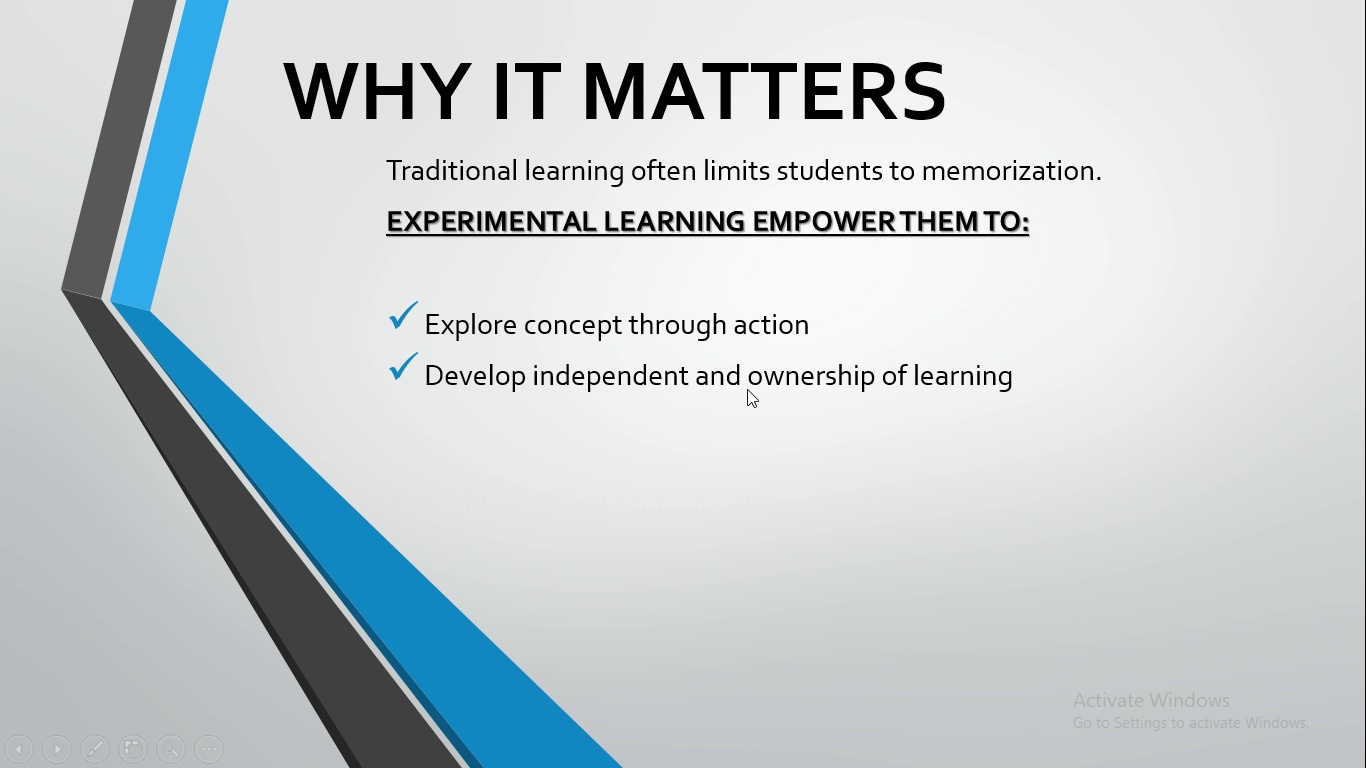 
left_click([747, 389])
 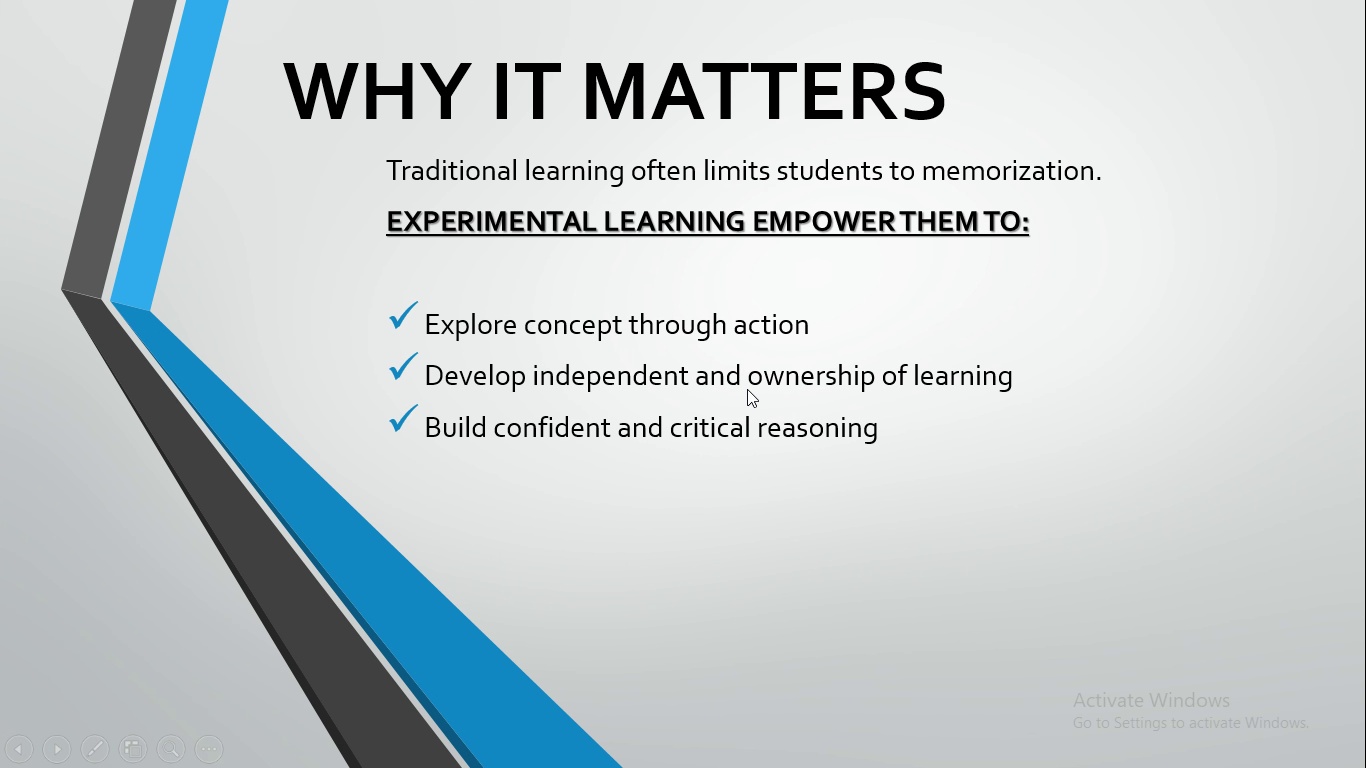 
left_click([747, 389])
 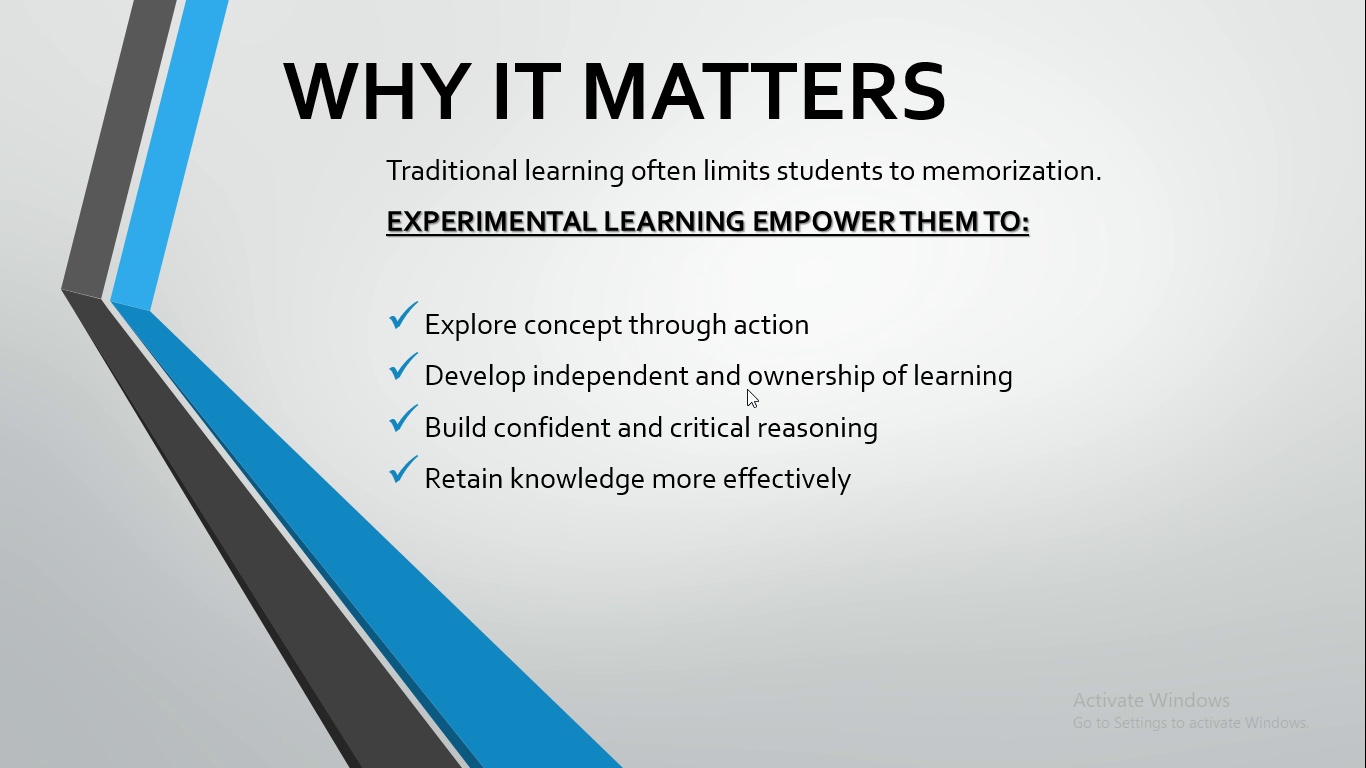 
left_click([747, 389])
 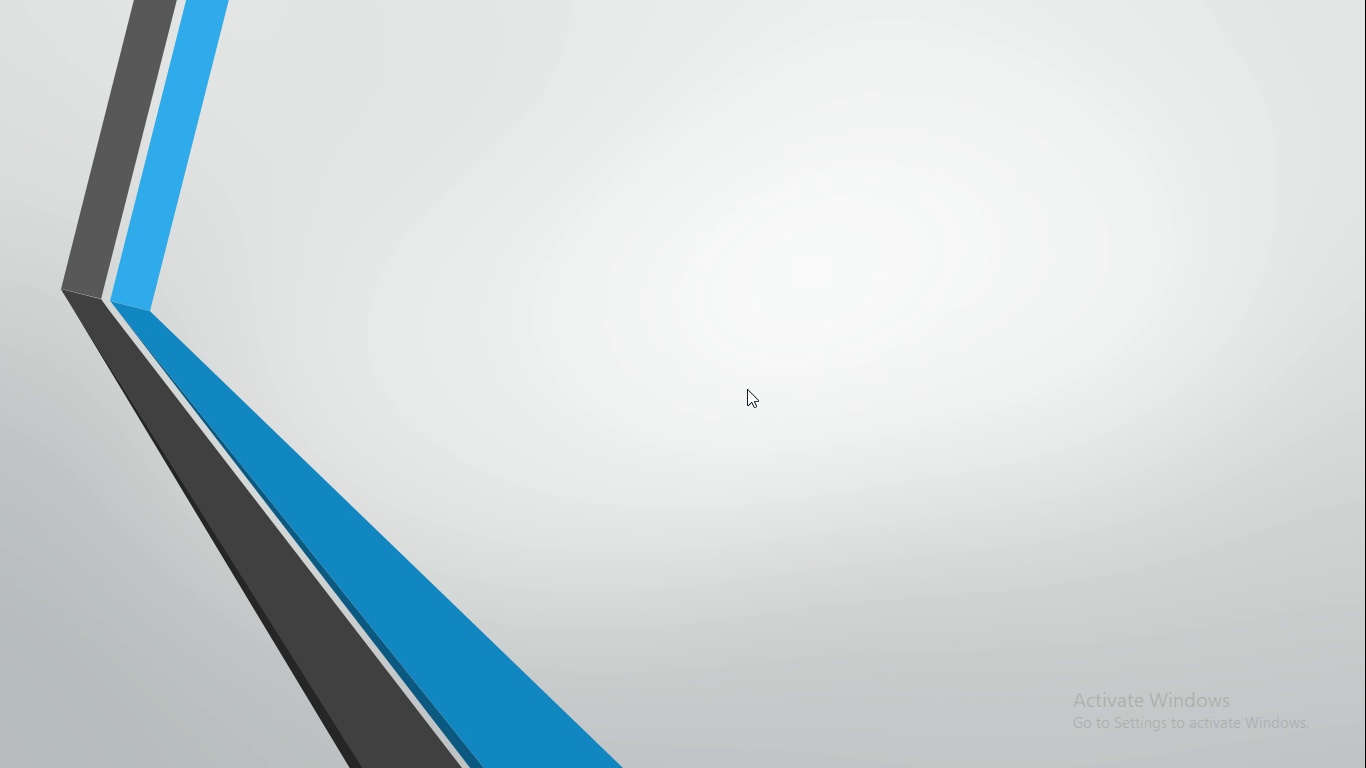 
left_click([747, 389])
 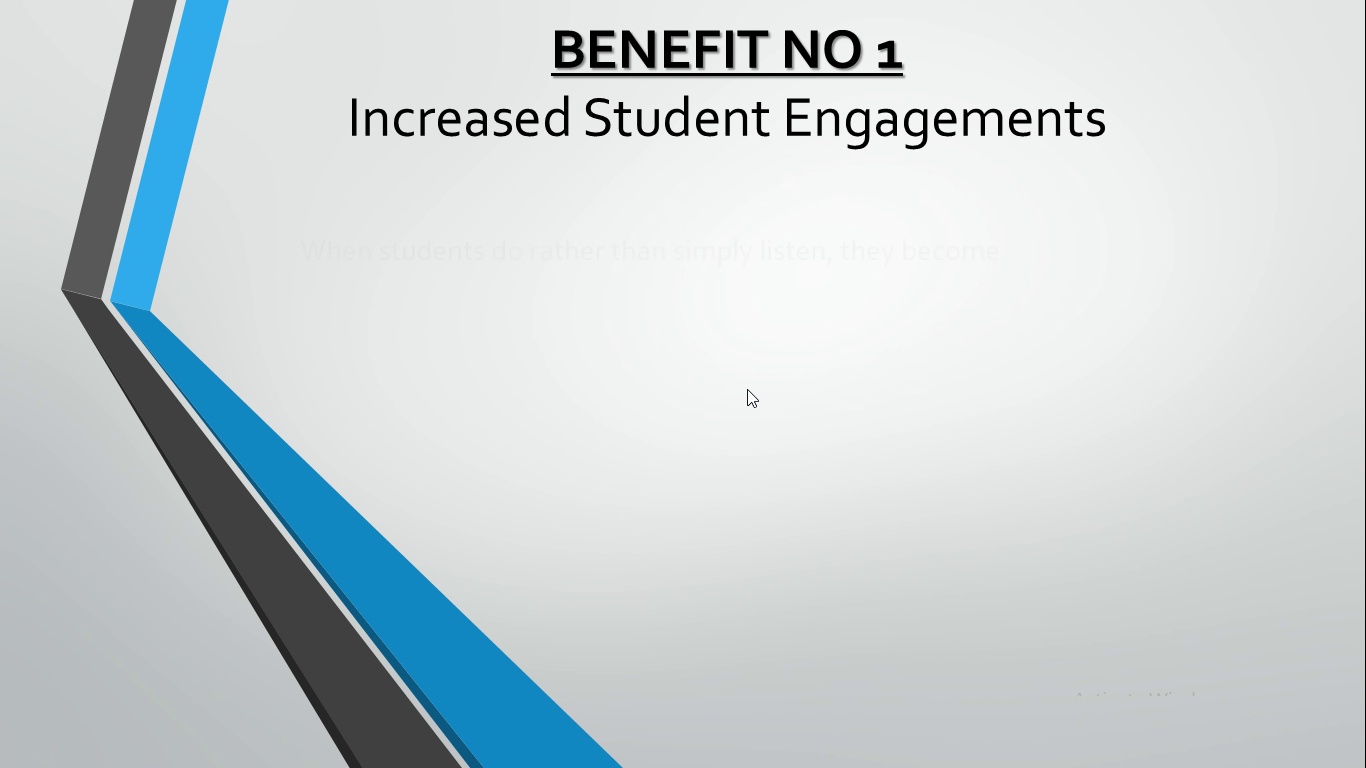 
left_click([747, 389])
 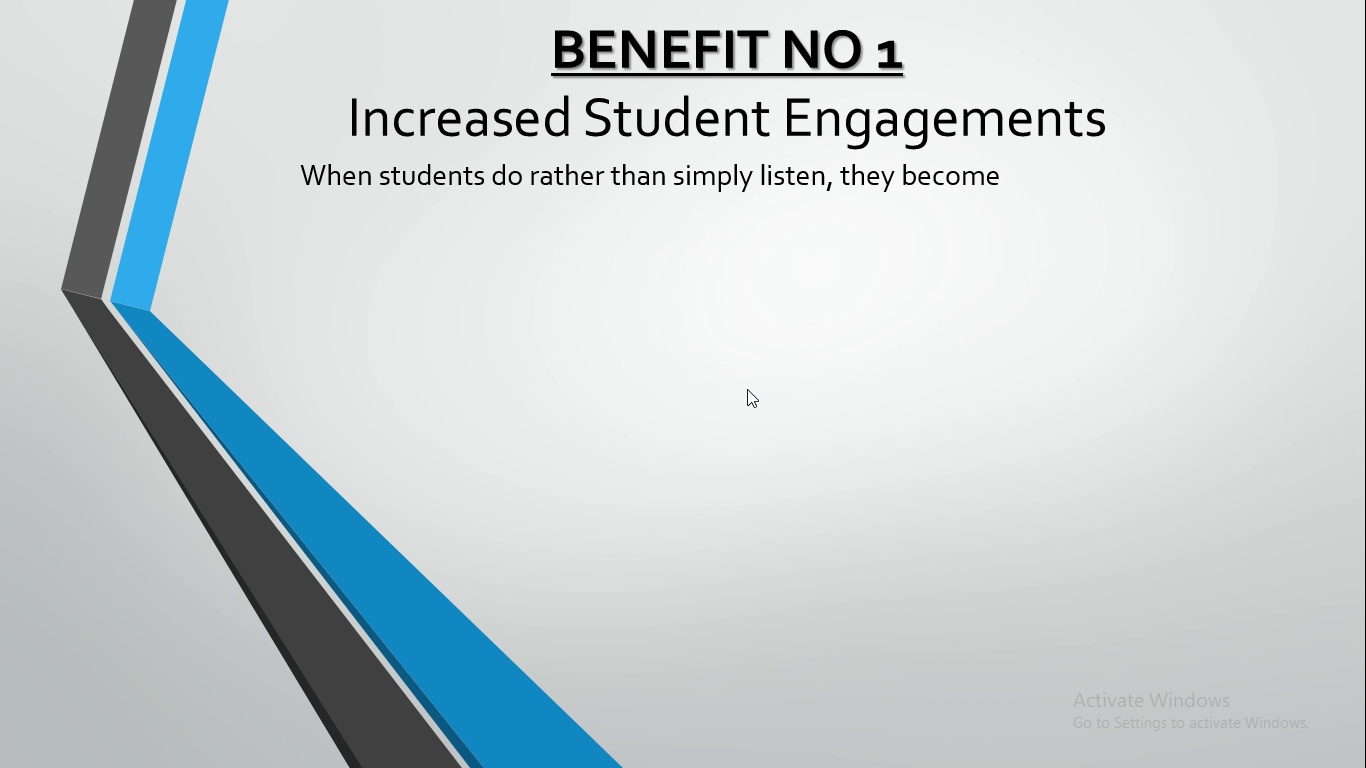 
left_click([747, 389])
 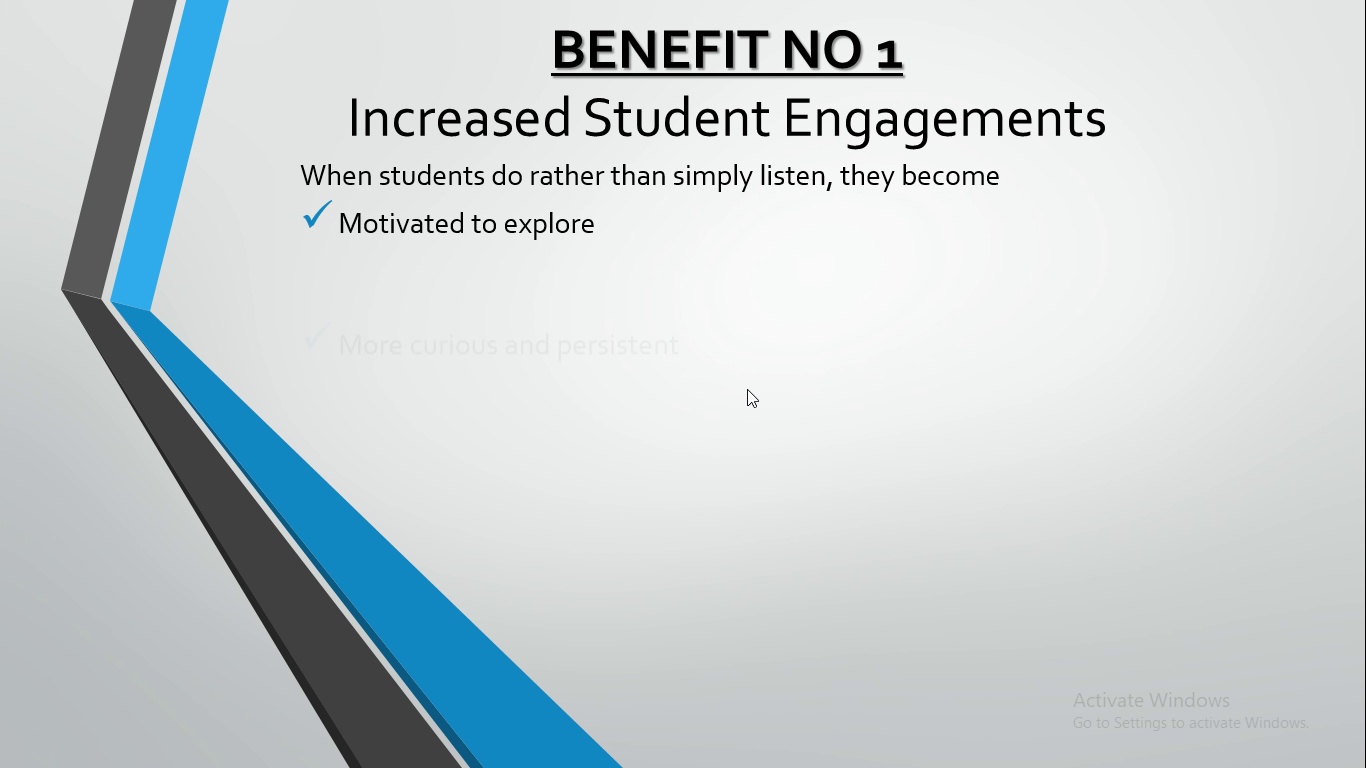 
left_click([747, 389])
 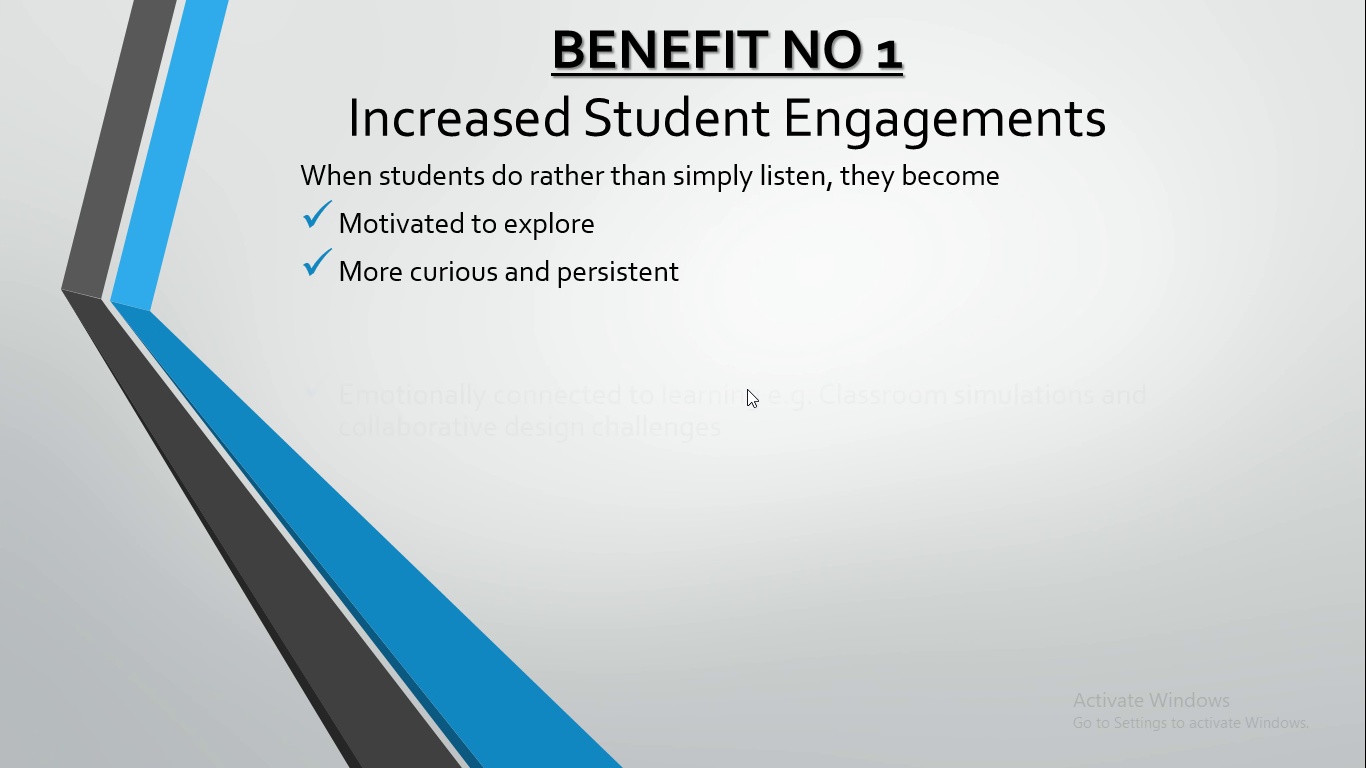 
left_click([747, 389])
 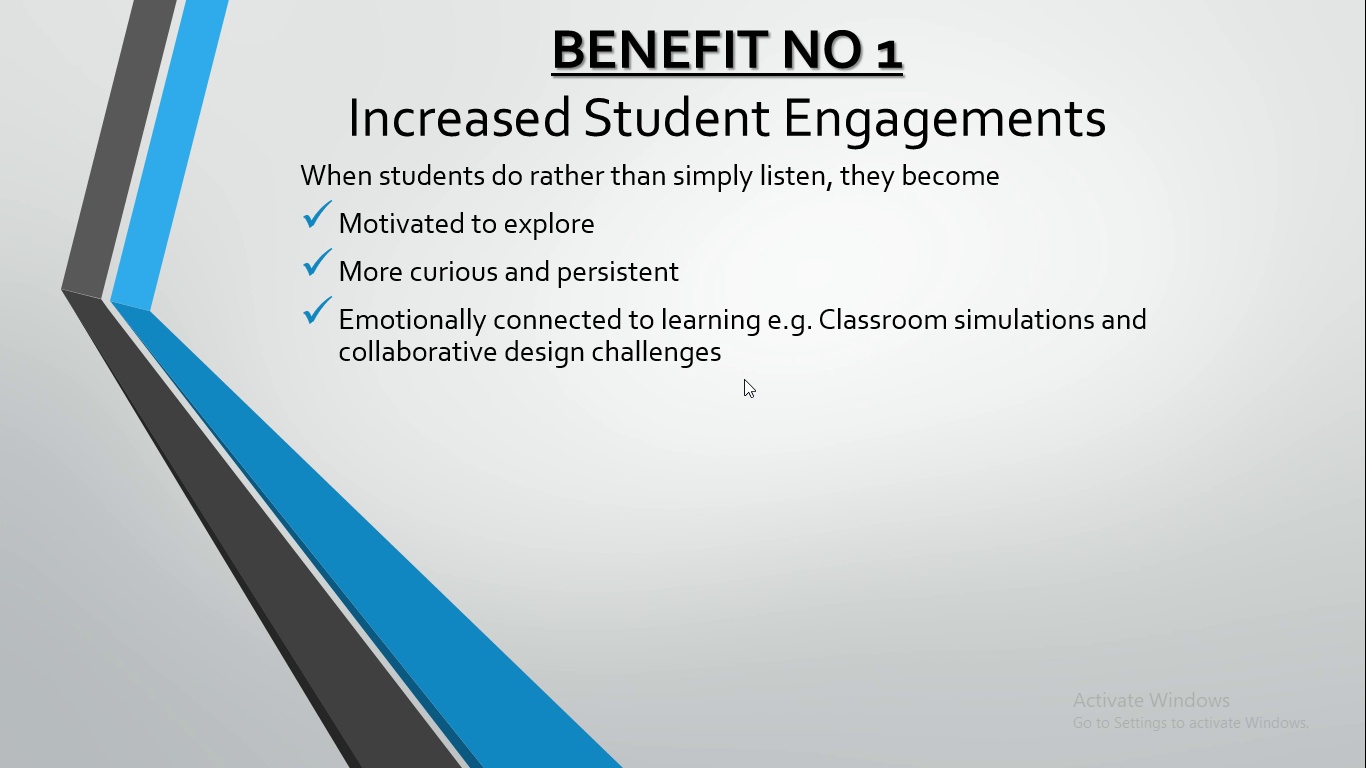 
left_click([782, 346])
 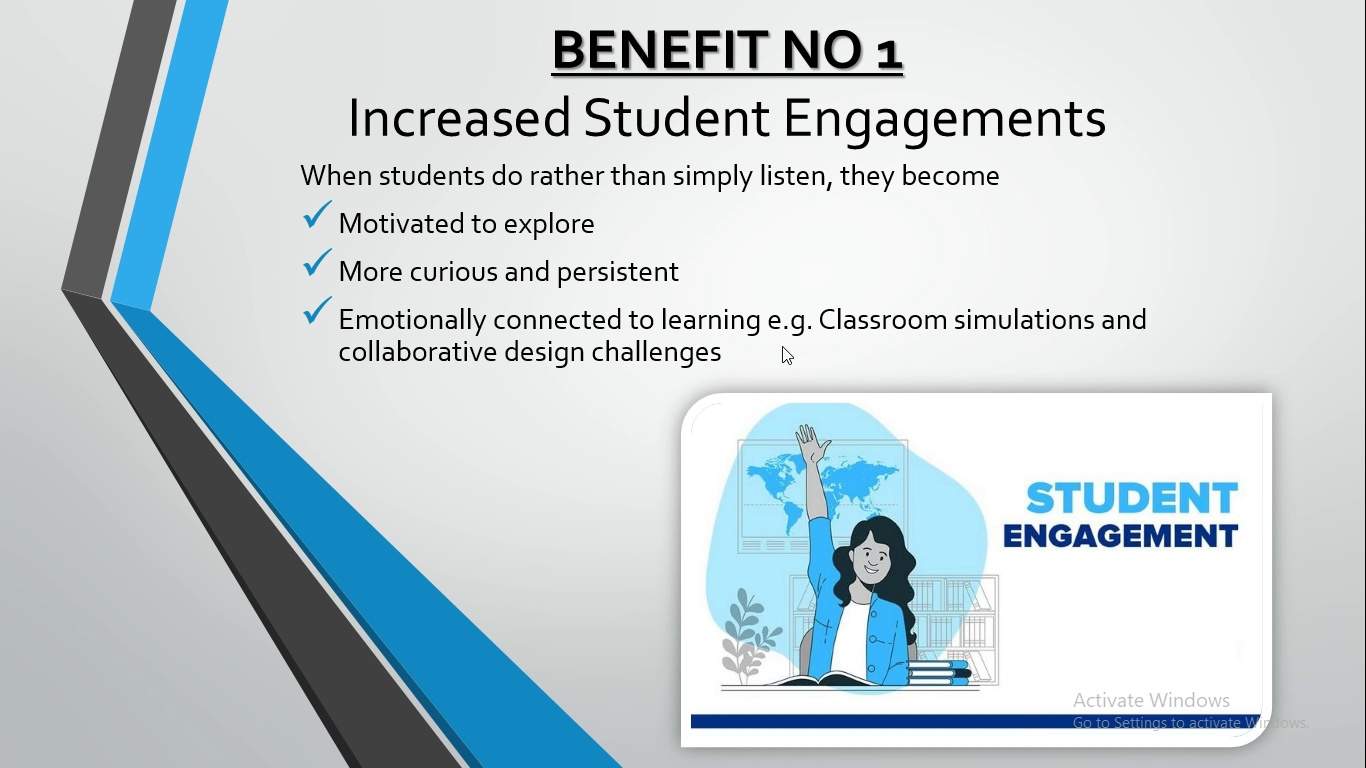 
left_click([782, 346])
 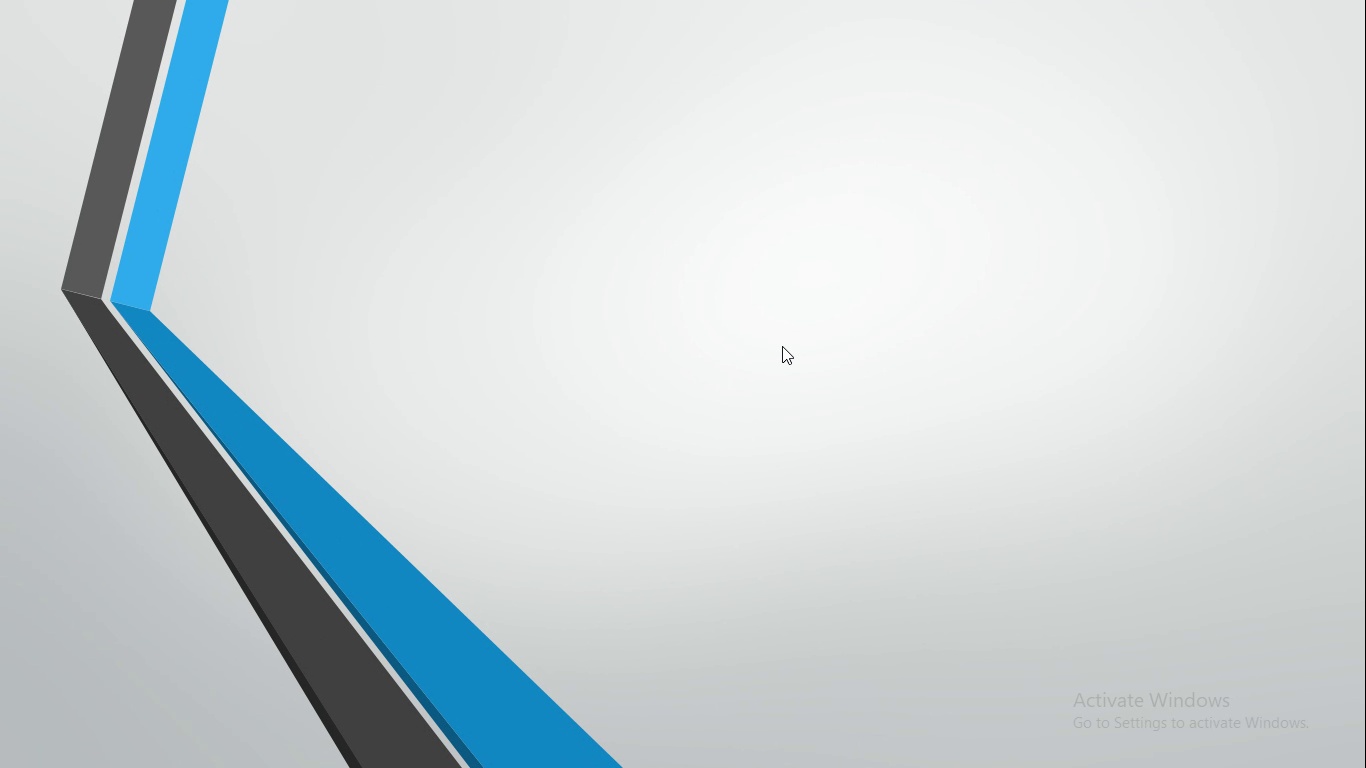 
left_click([782, 346])
 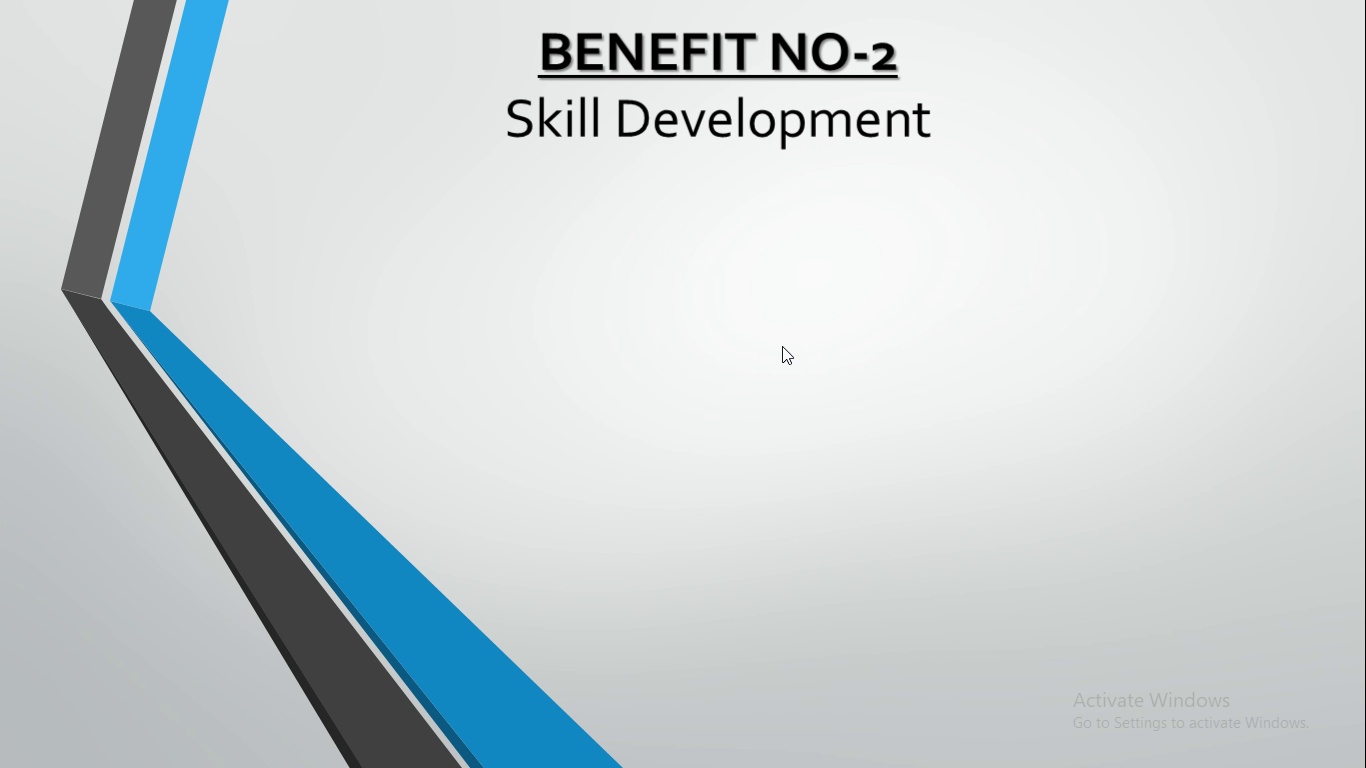 
left_click([782, 346])
 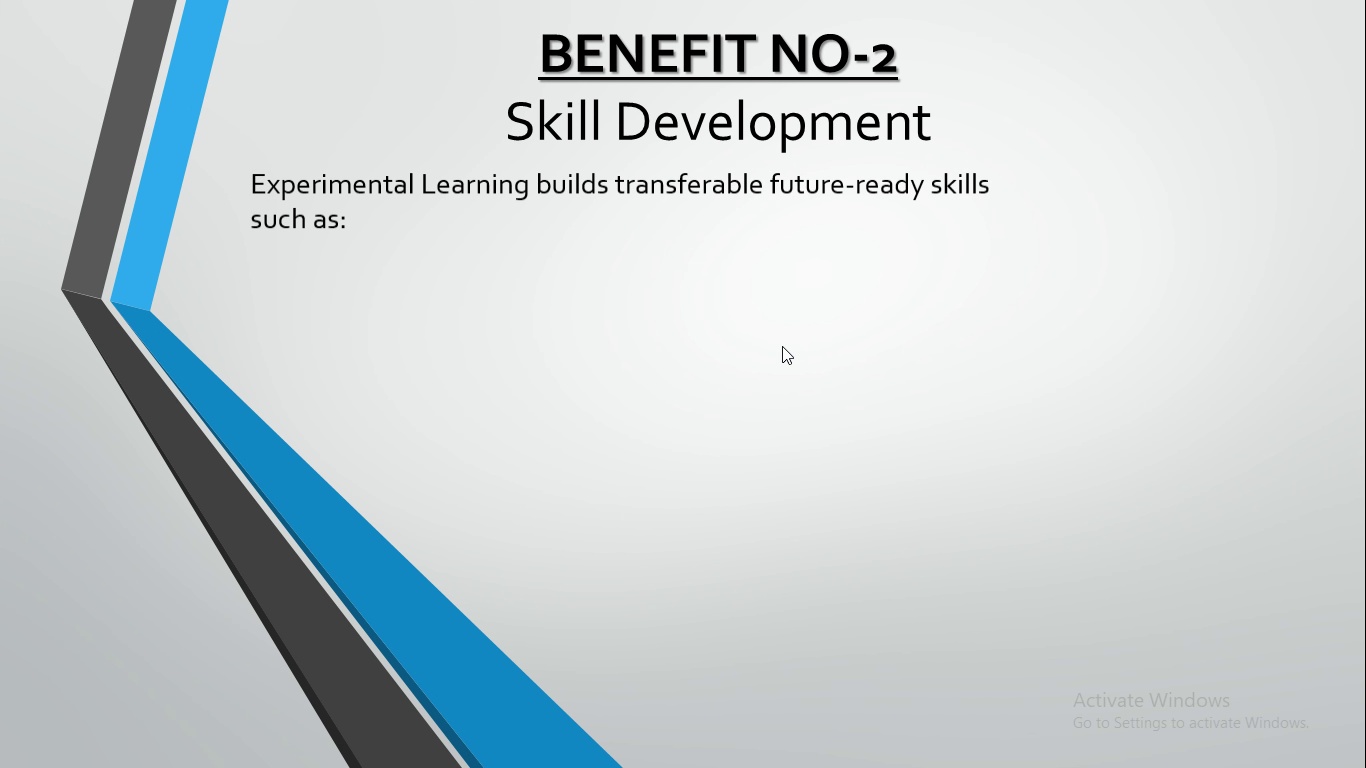 
left_click([782, 346])
 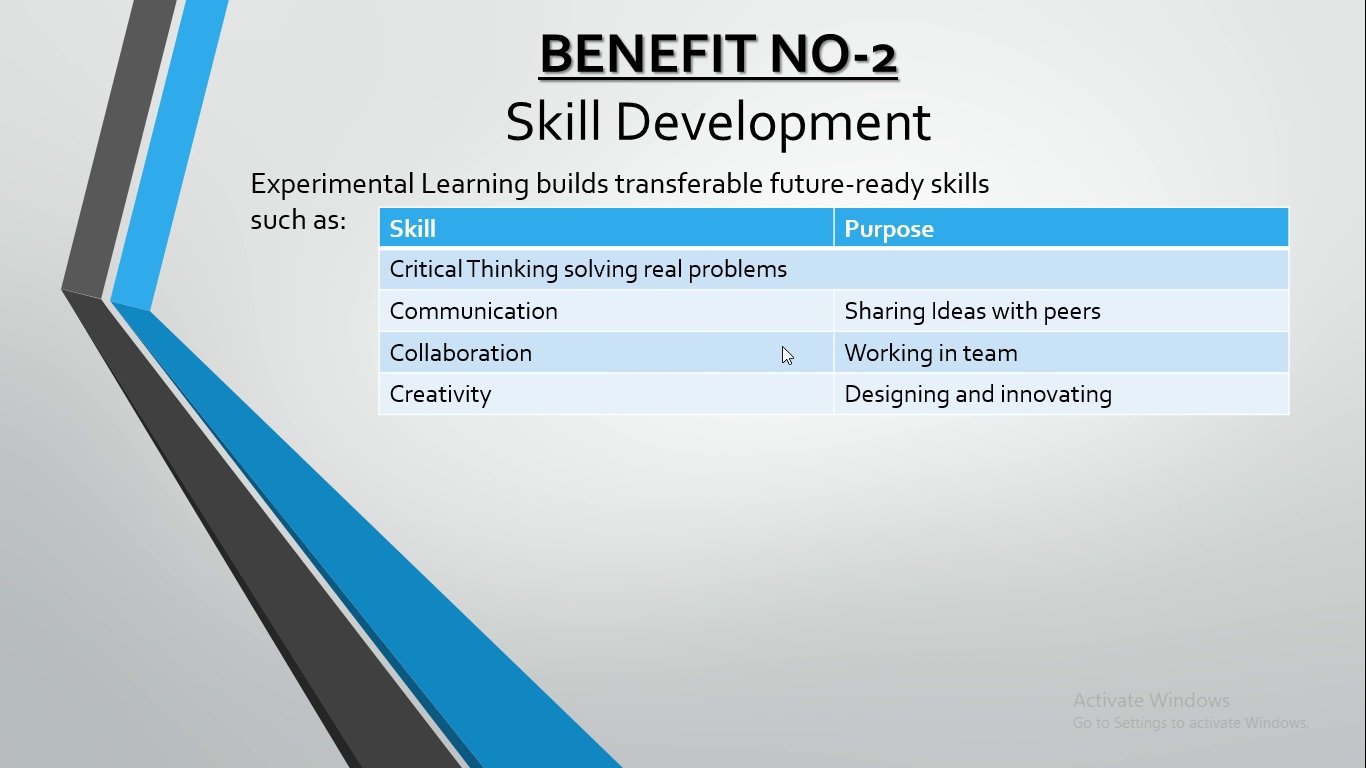 
left_click([782, 346])
 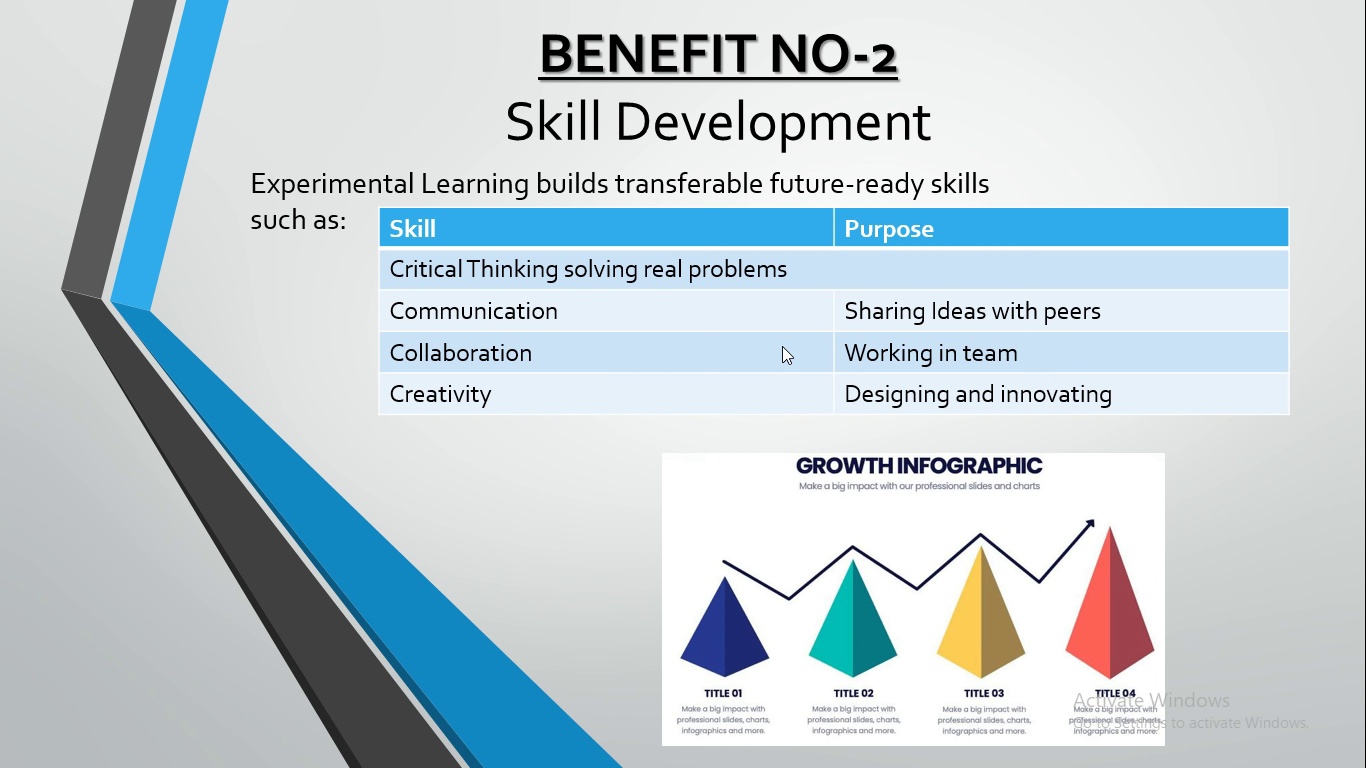 
left_click([782, 346])
 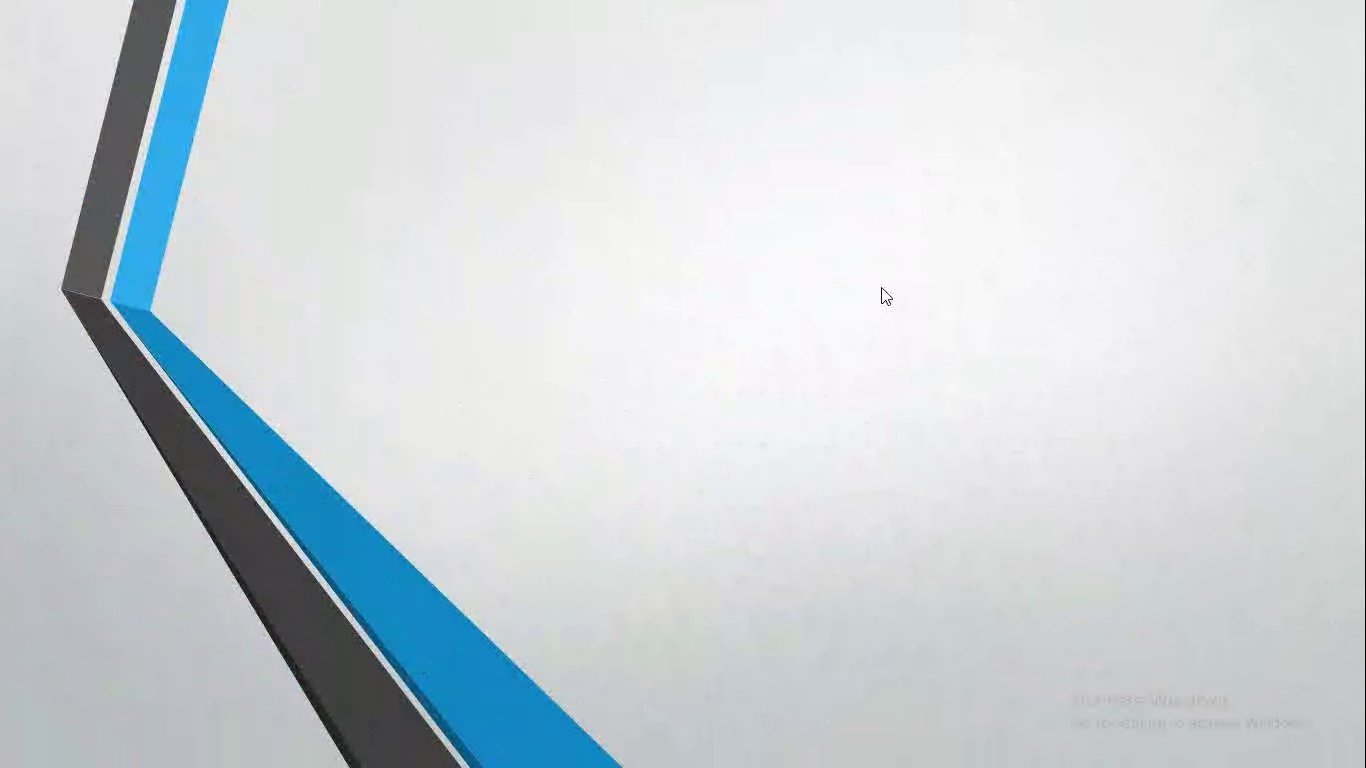 
wait(11.5)
 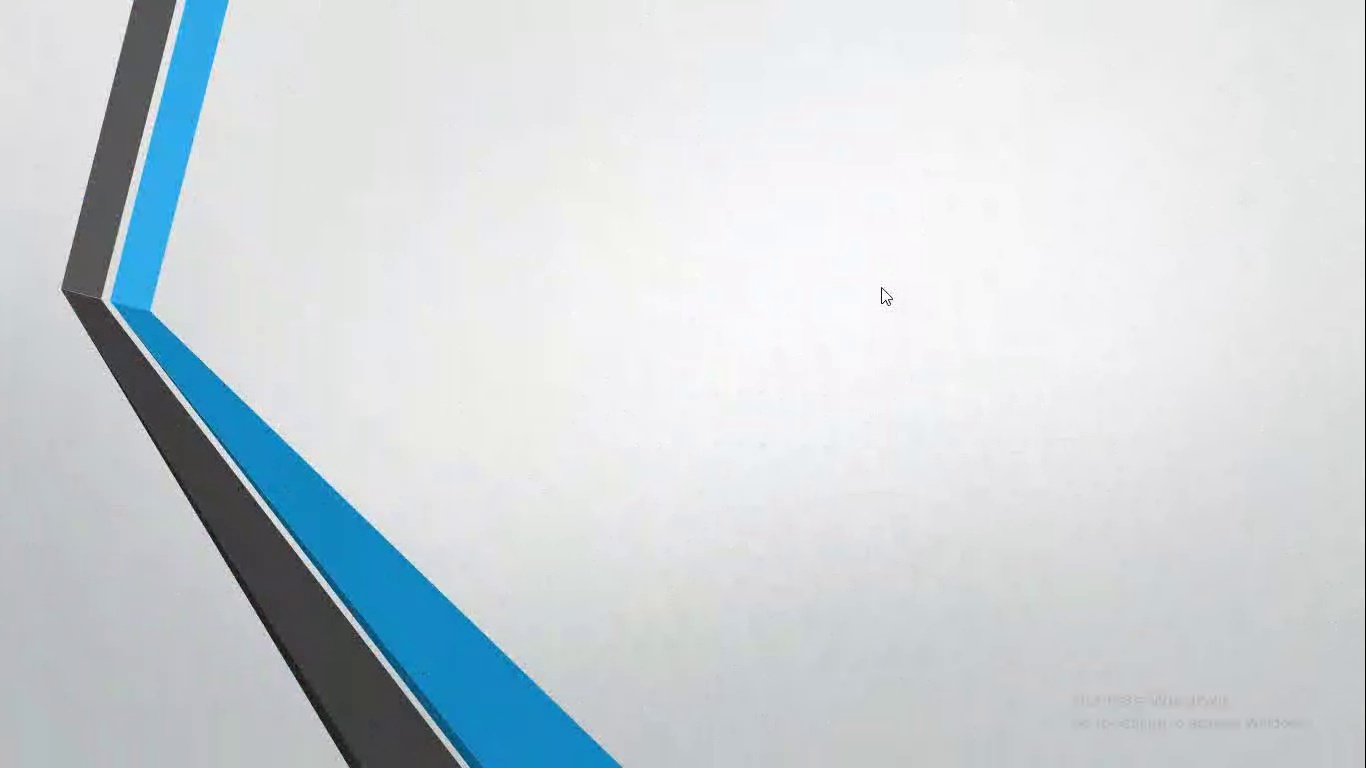 
left_click([896, 279])
 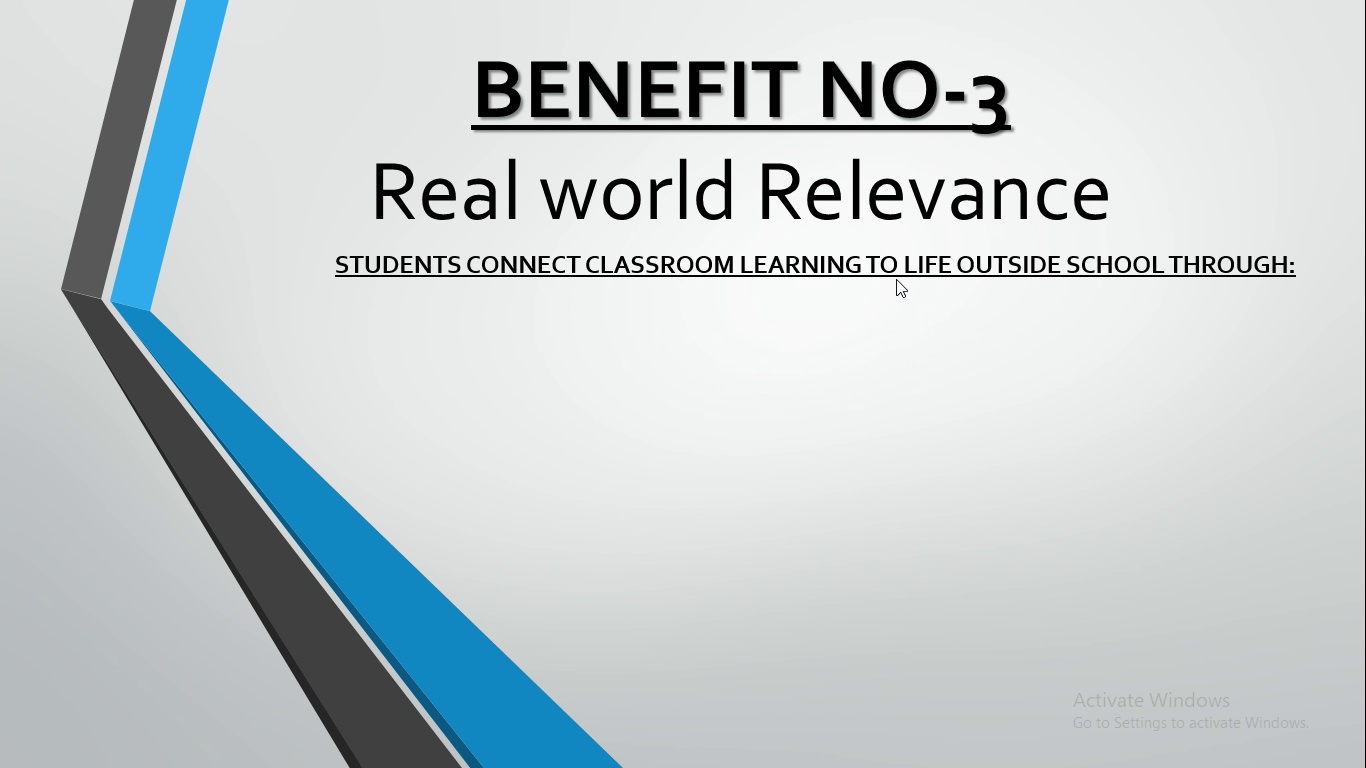 
left_click([896, 279])
 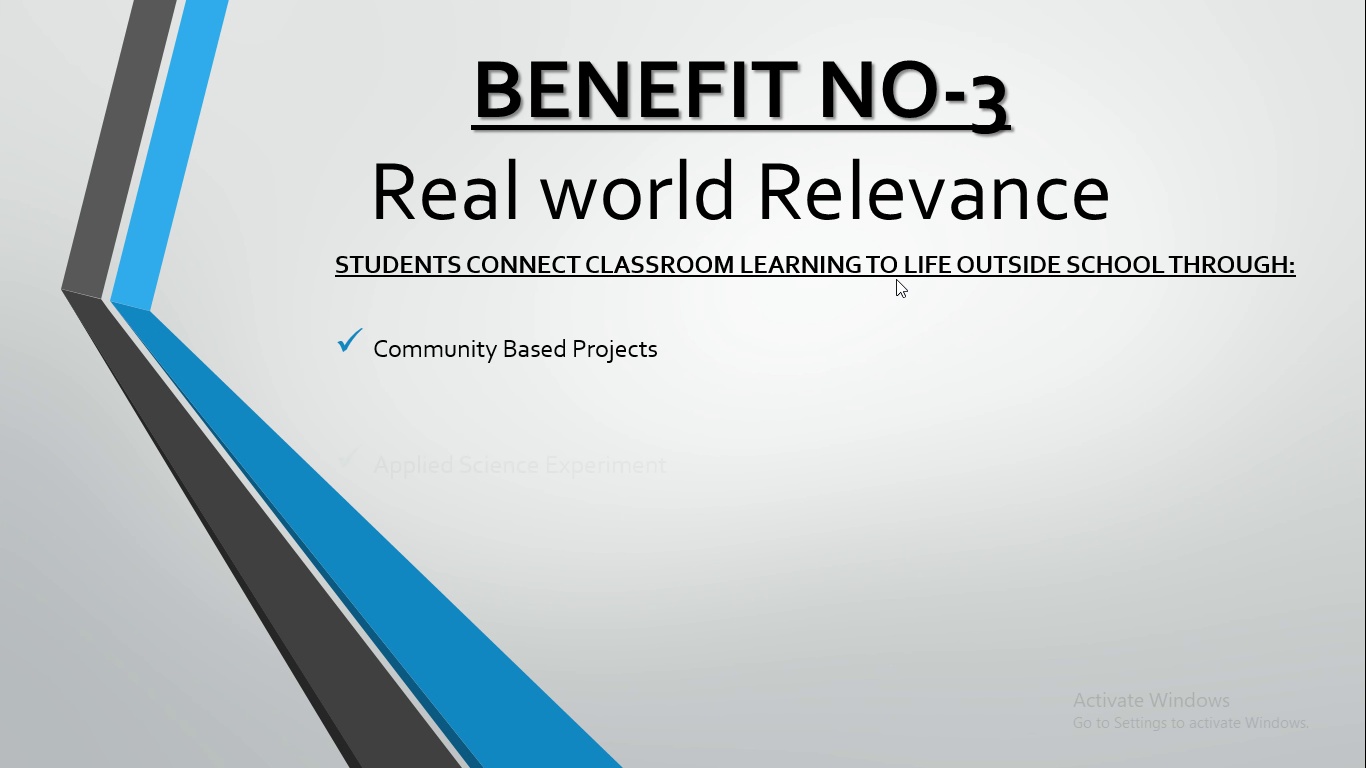 
left_click([896, 279])
 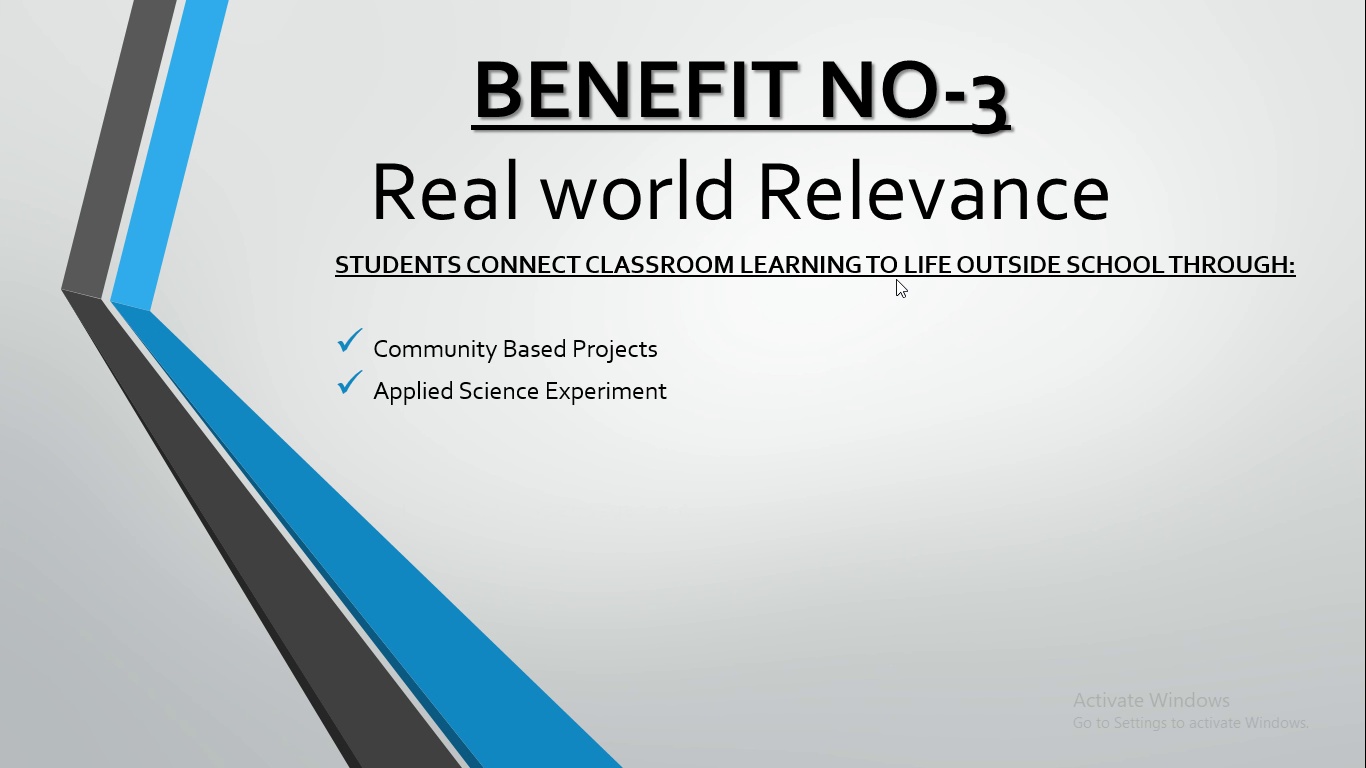 
left_click([896, 279])
 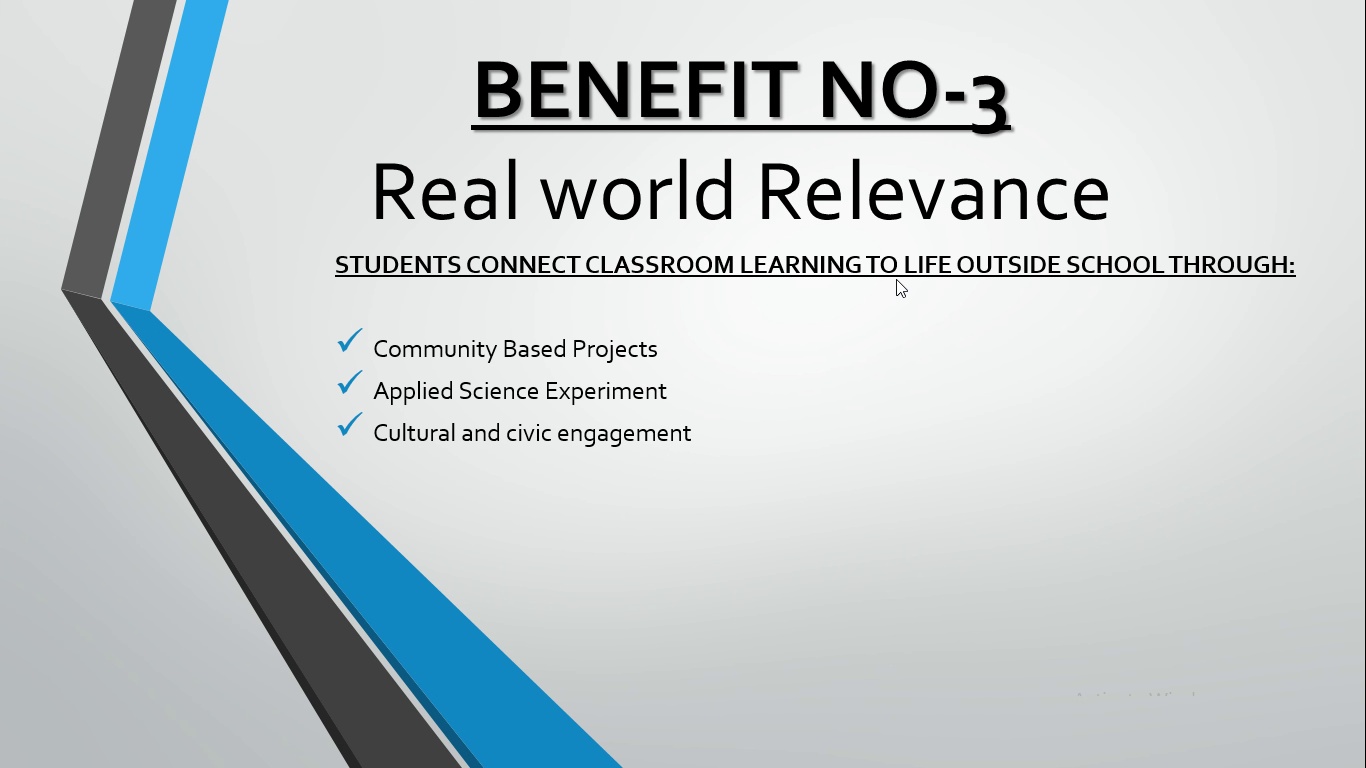 
left_click([896, 279])
 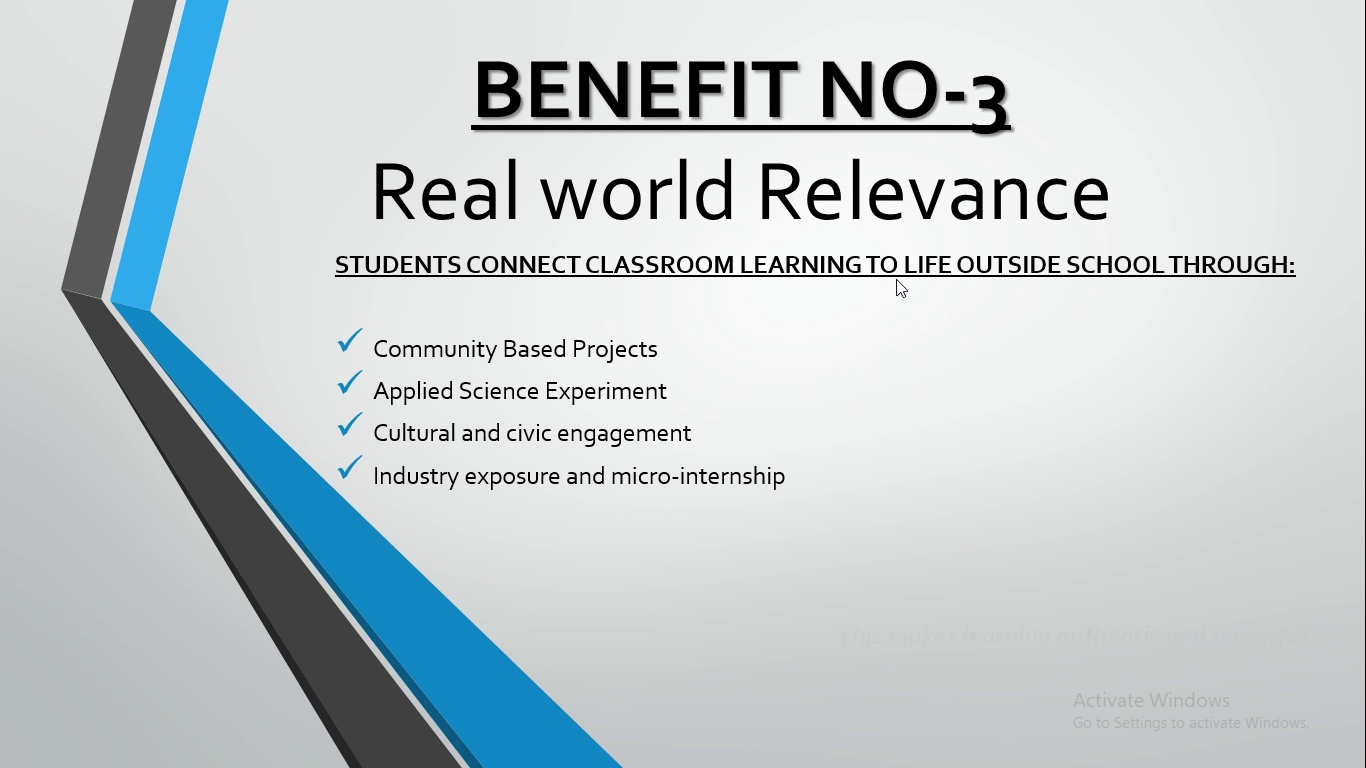 
left_click([896, 279])
 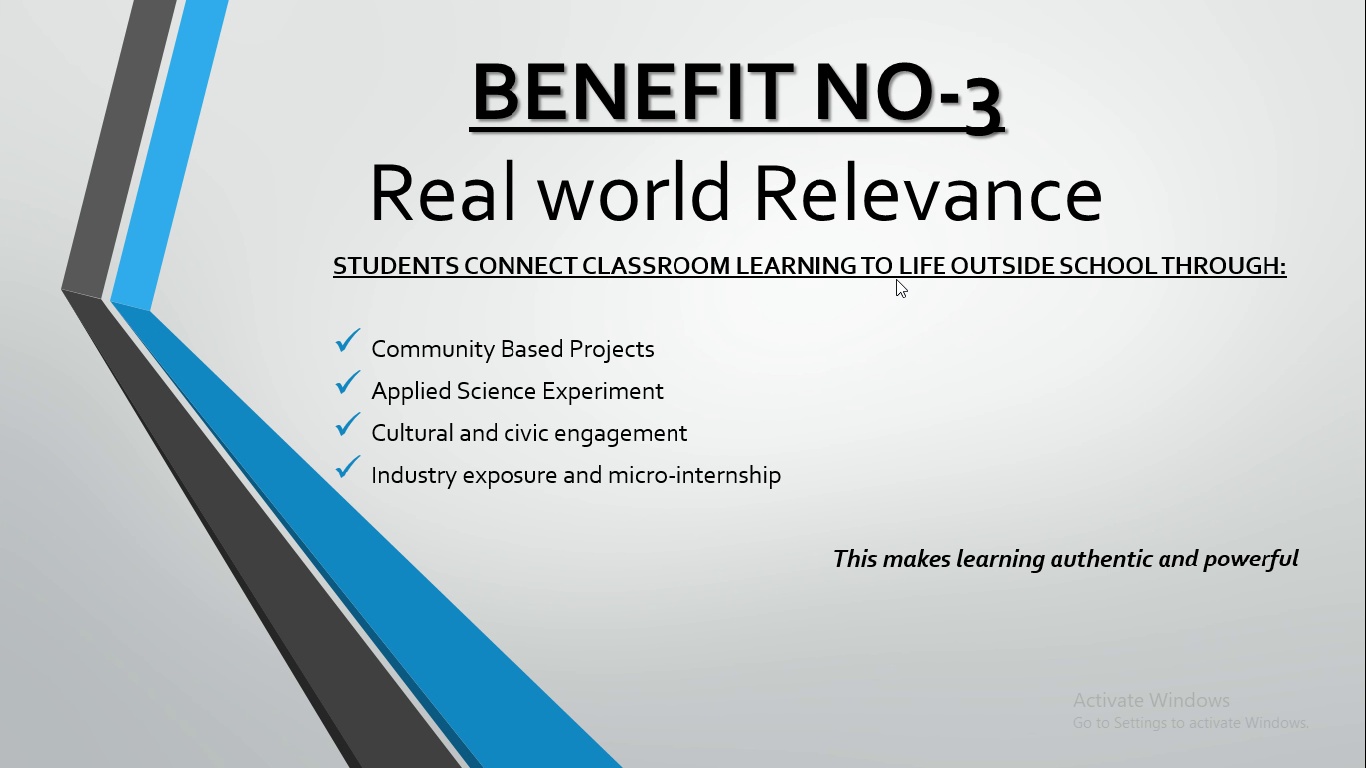 
left_click([896, 279])
 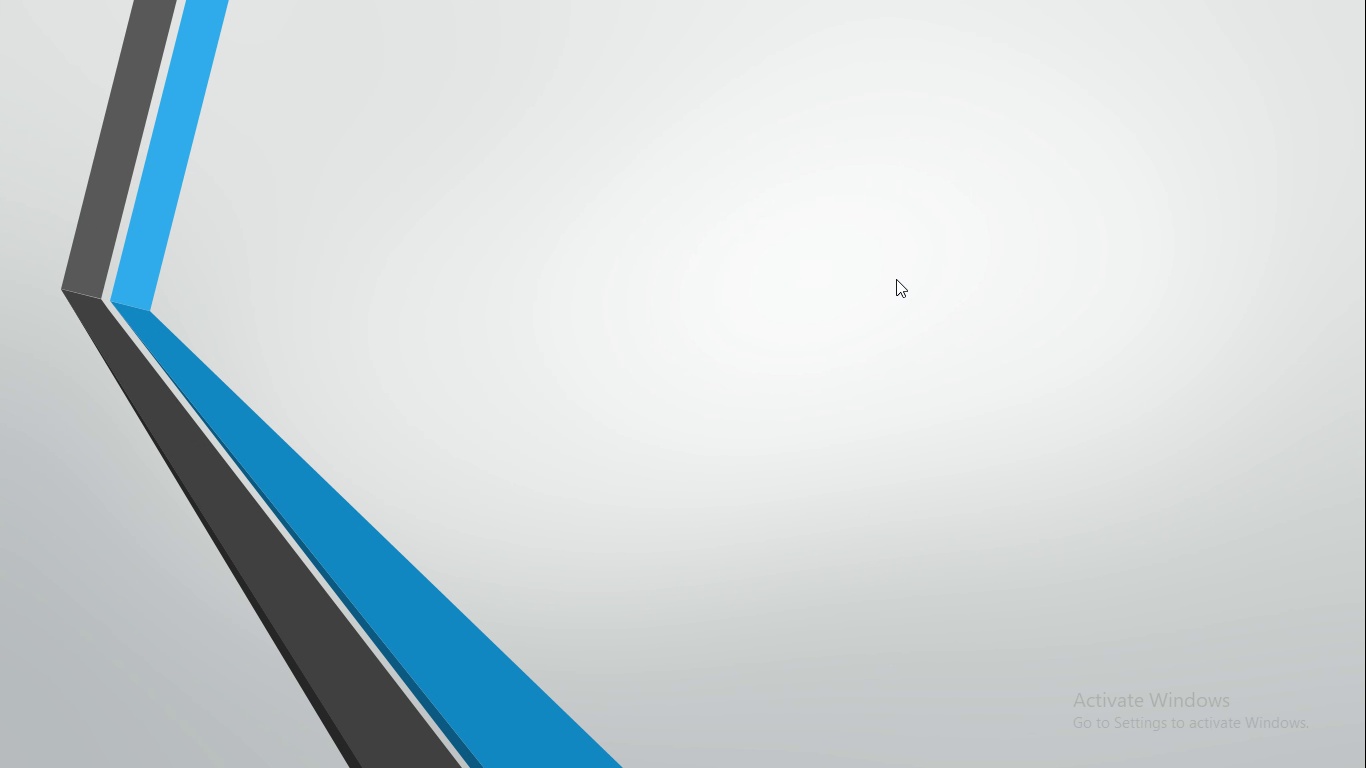 
left_click([896, 279])
 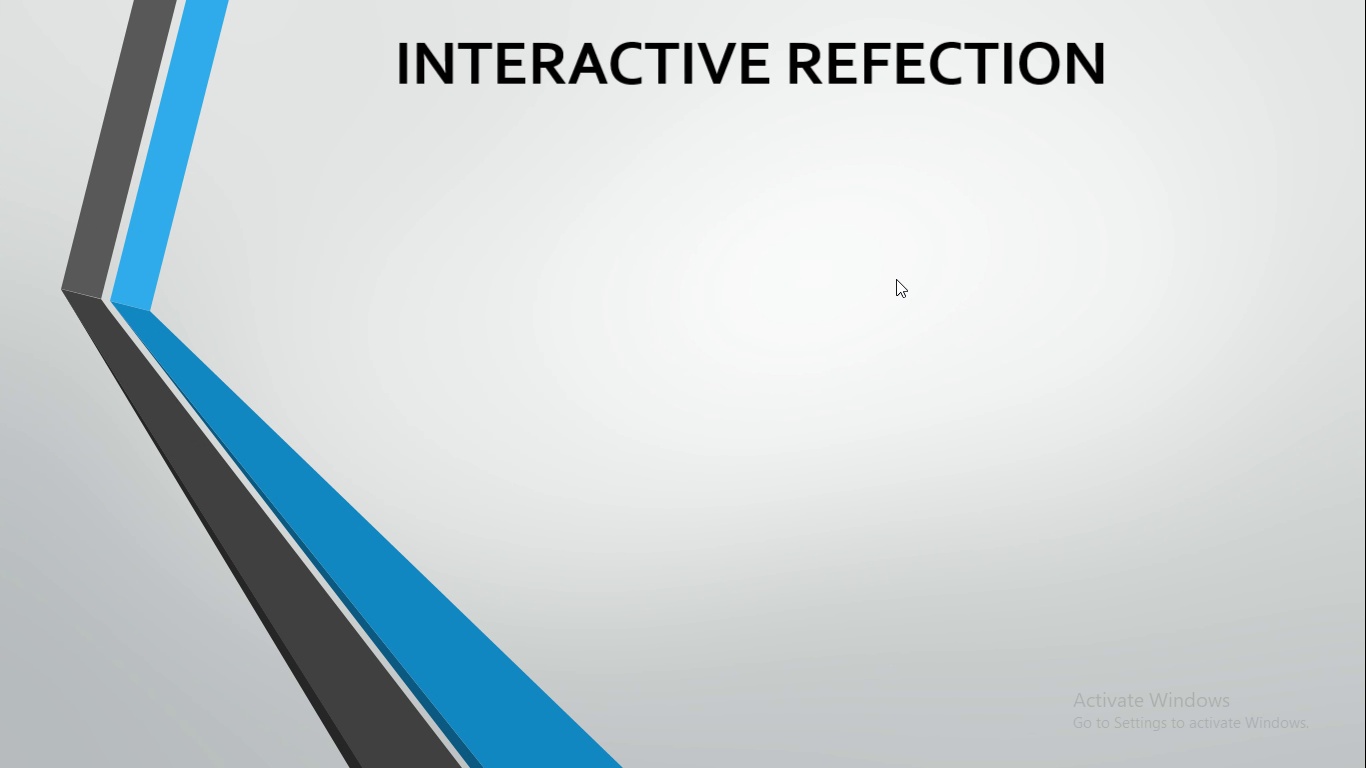 
left_click([896, 279])
 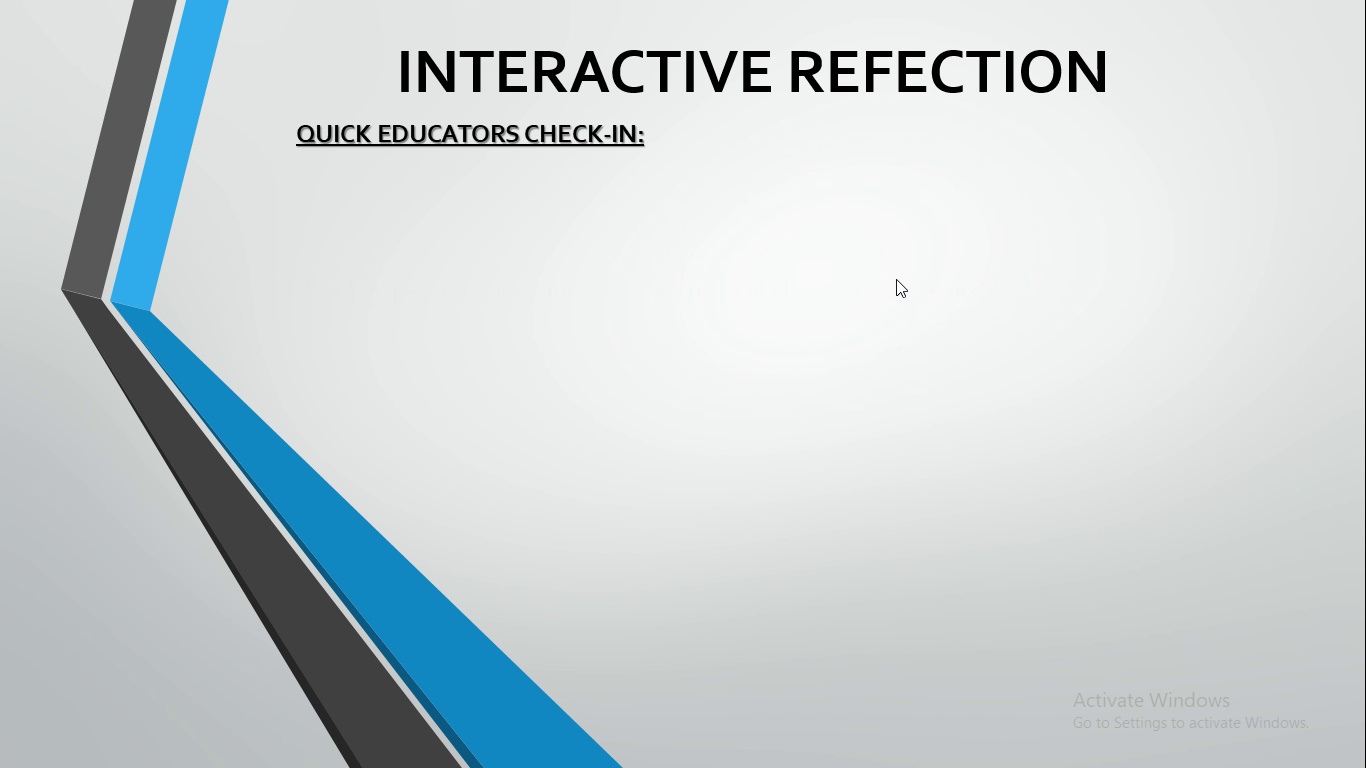 
left_click([896, 279])
 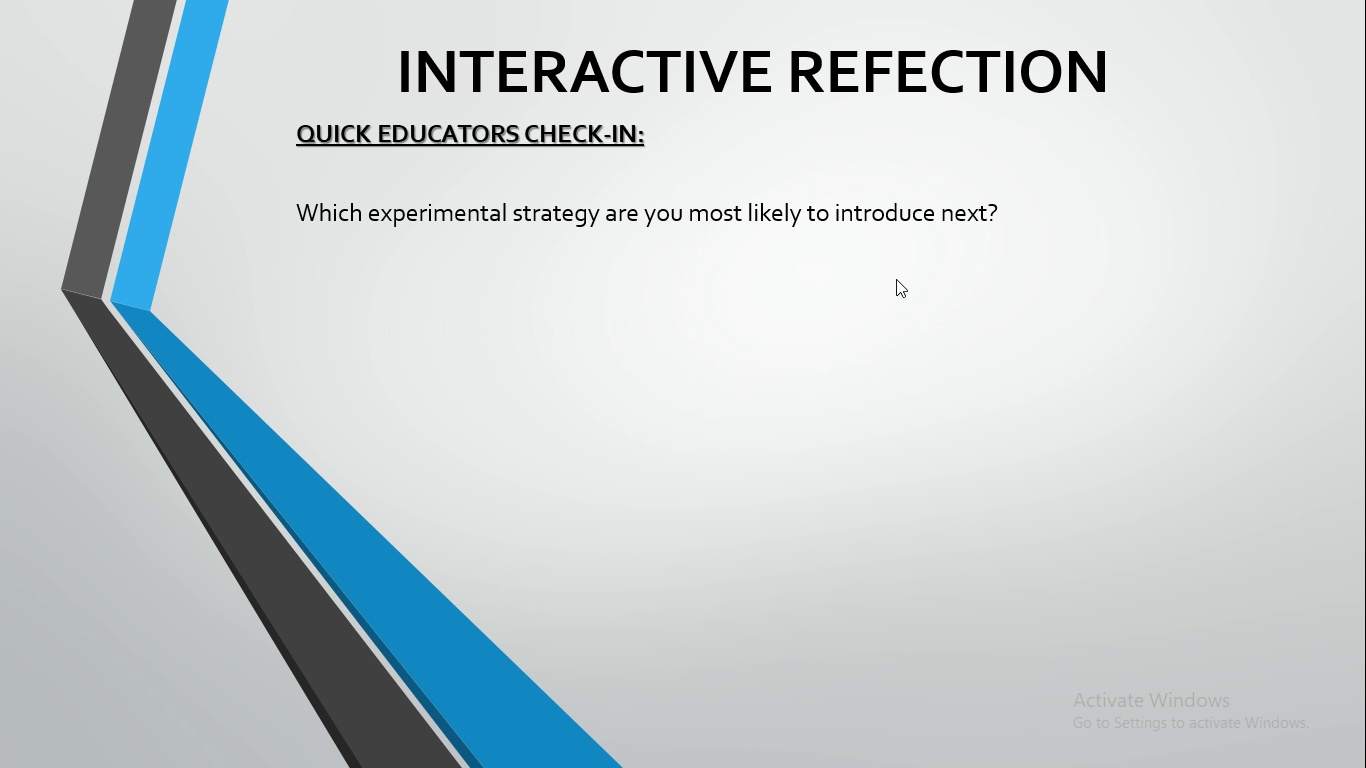 
left_click([896, 279])
 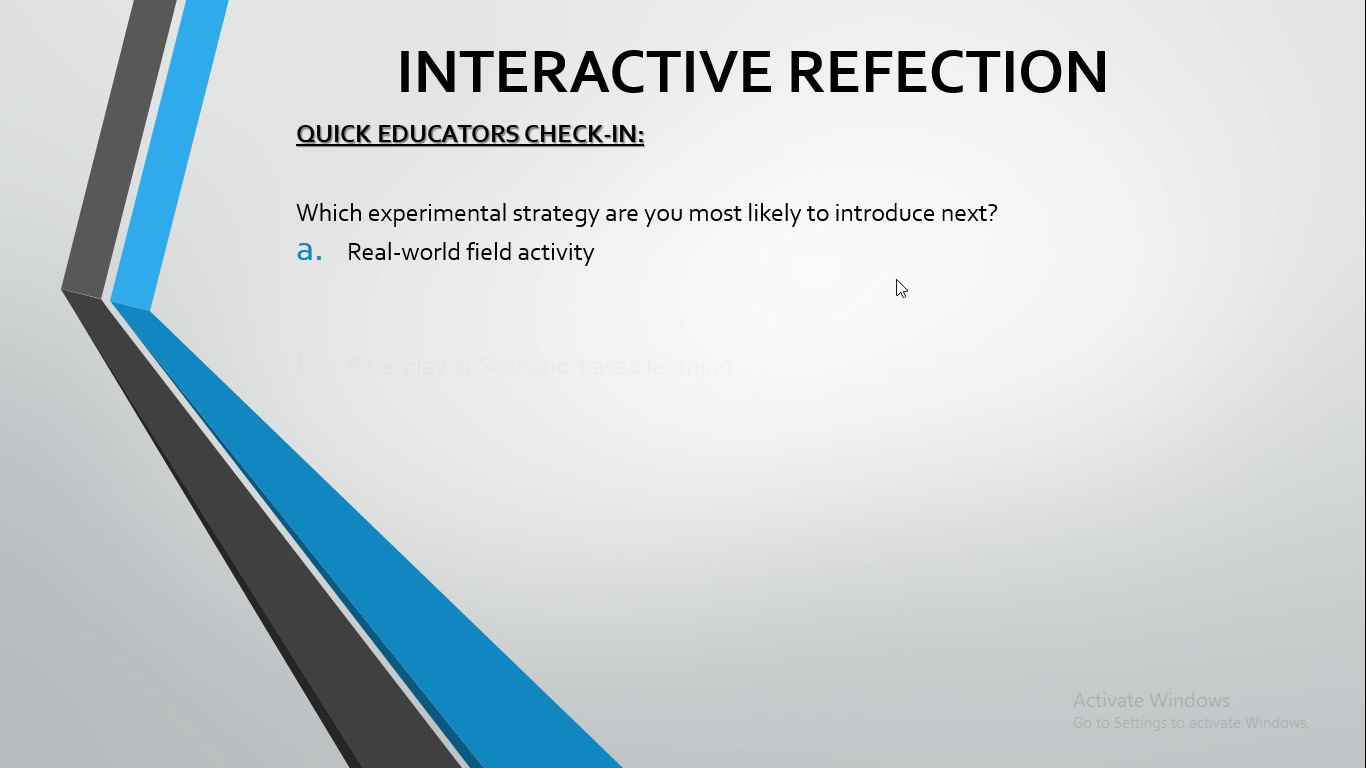 
left_click([896, 279])
 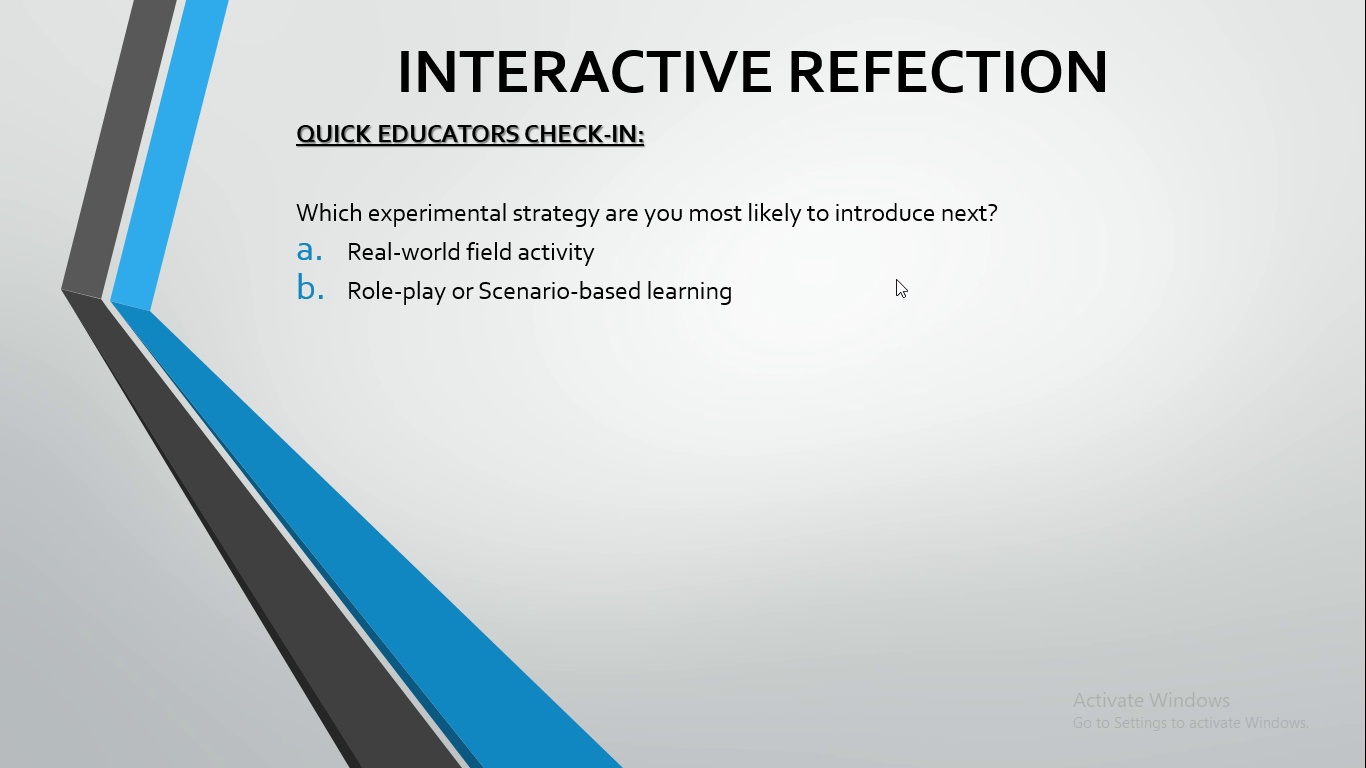 
left_click([896, 279])
 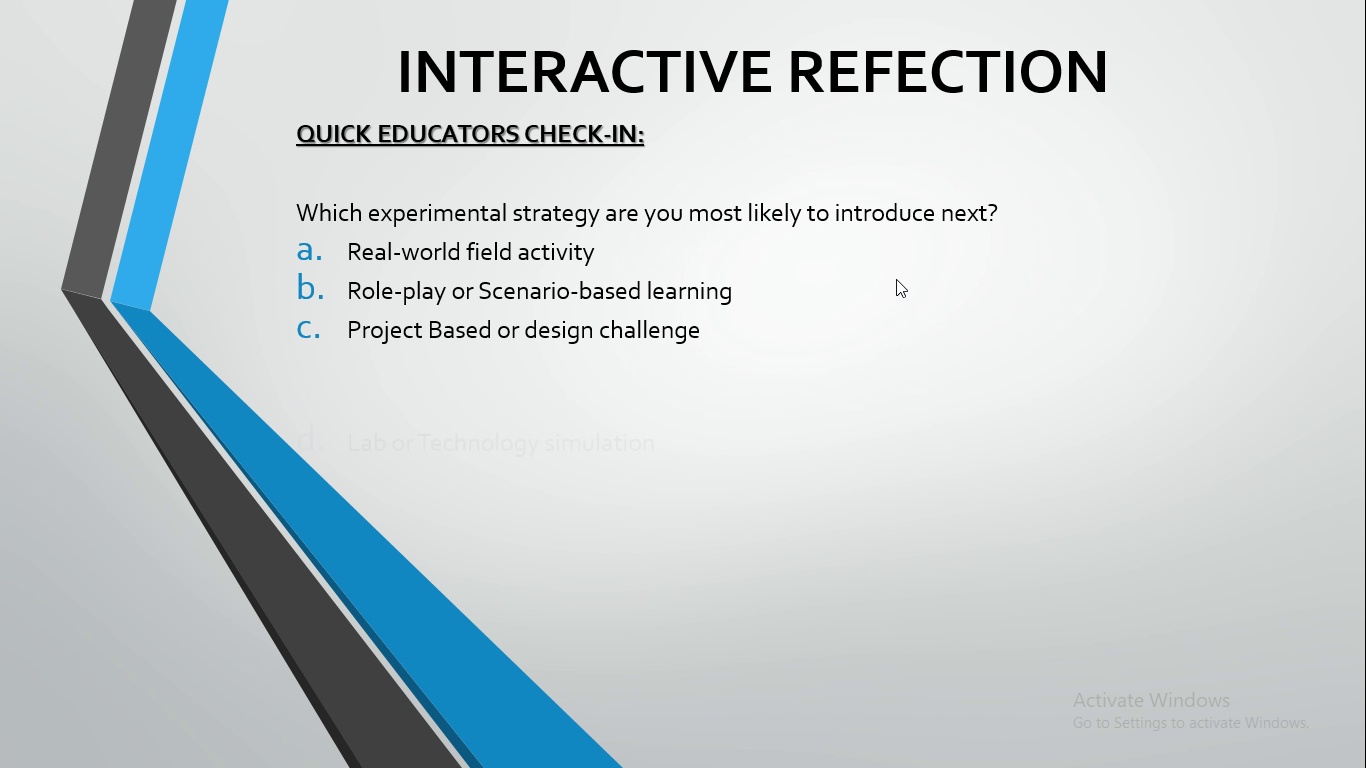 
left_click([896, 279])
 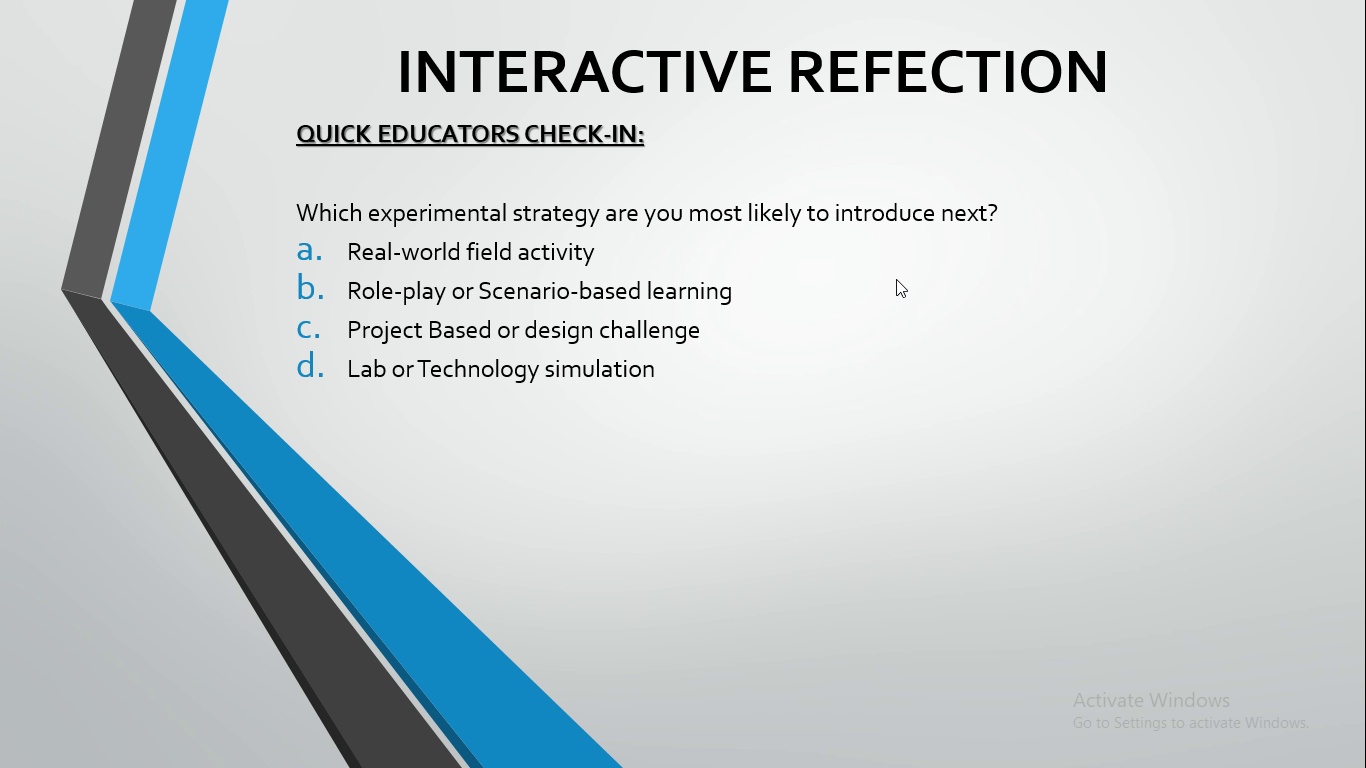 
left_click([896, 279])
 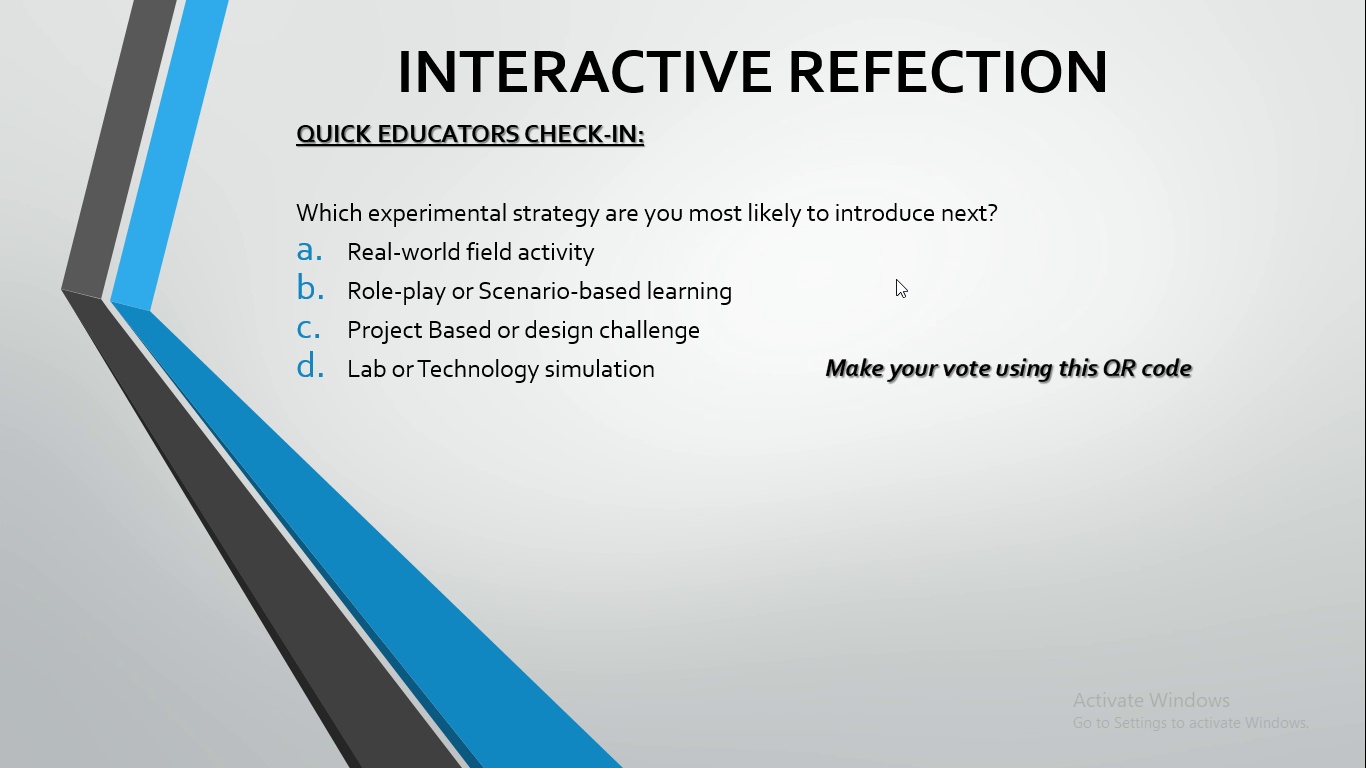 
left_click([896, 279])
 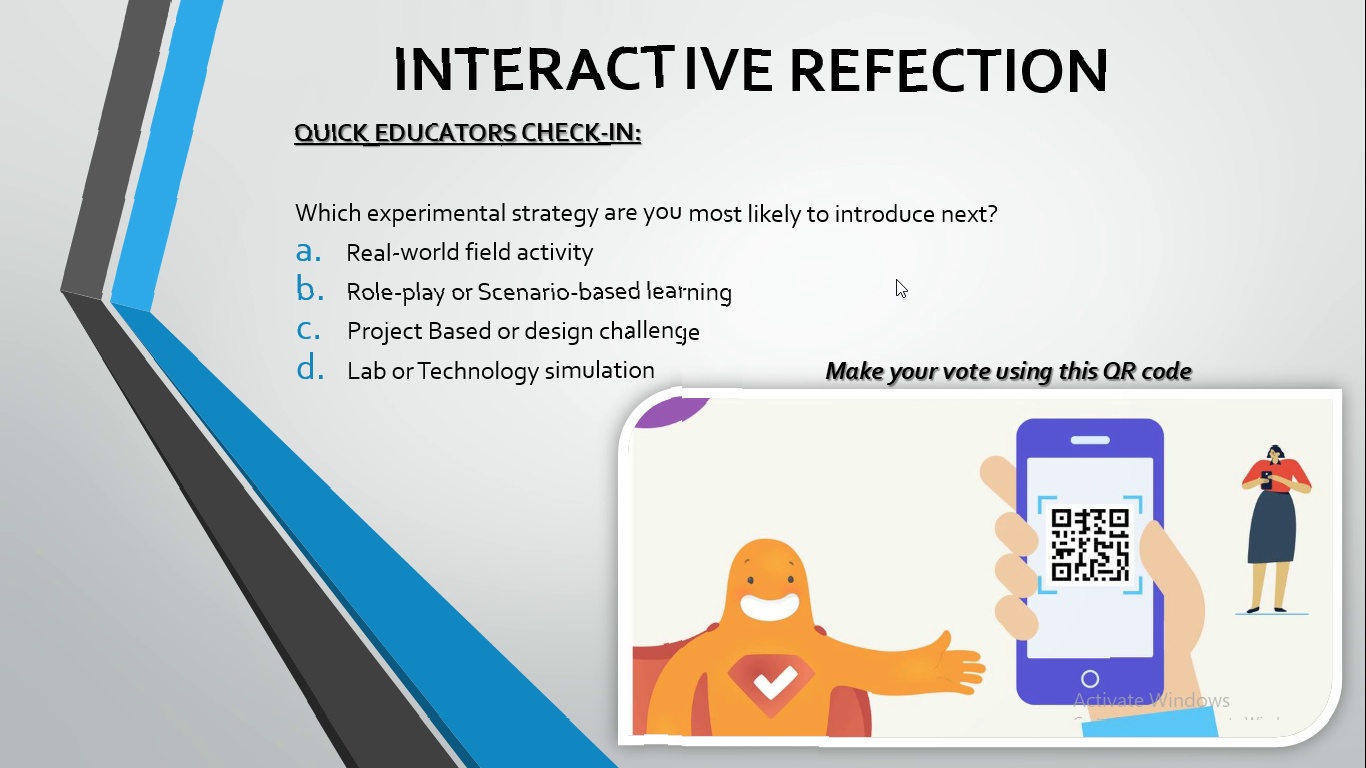 
wait(5.03)
 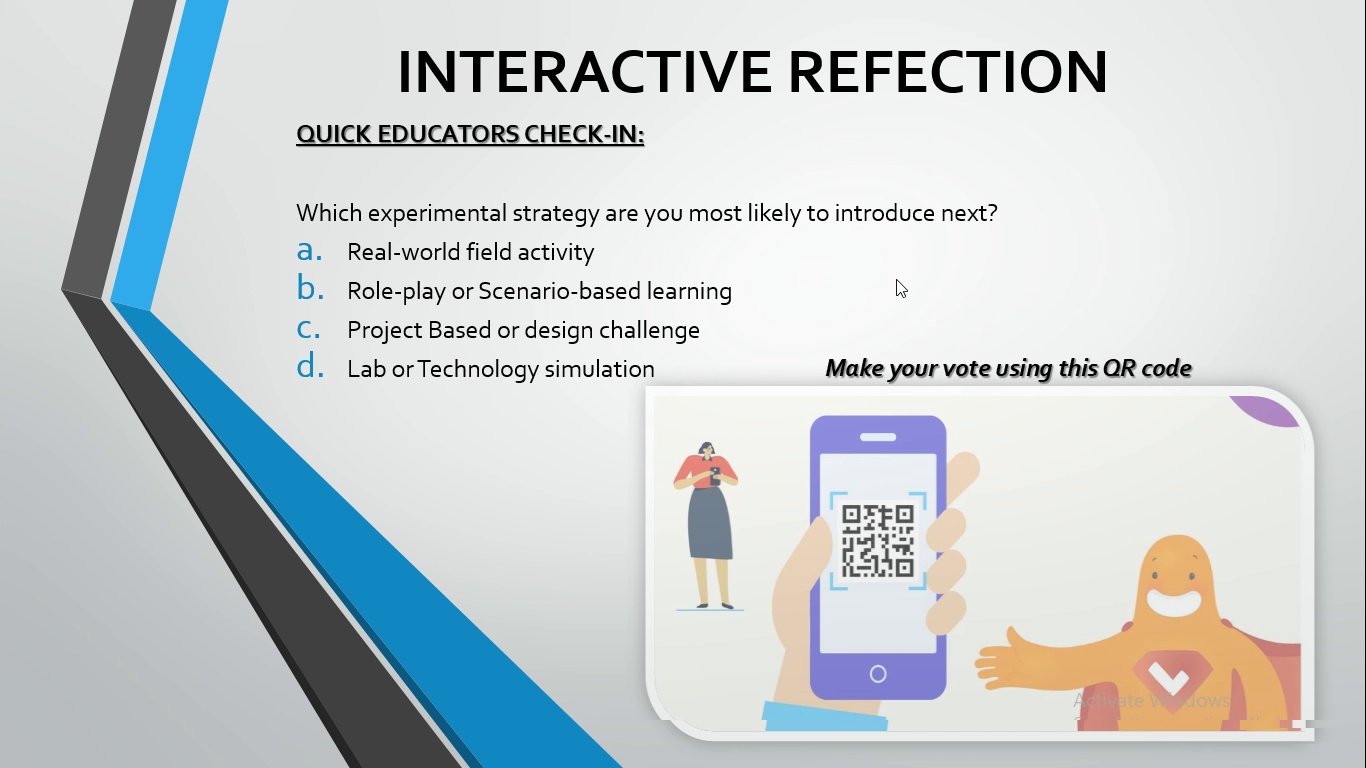 
left_click([896, 279])
 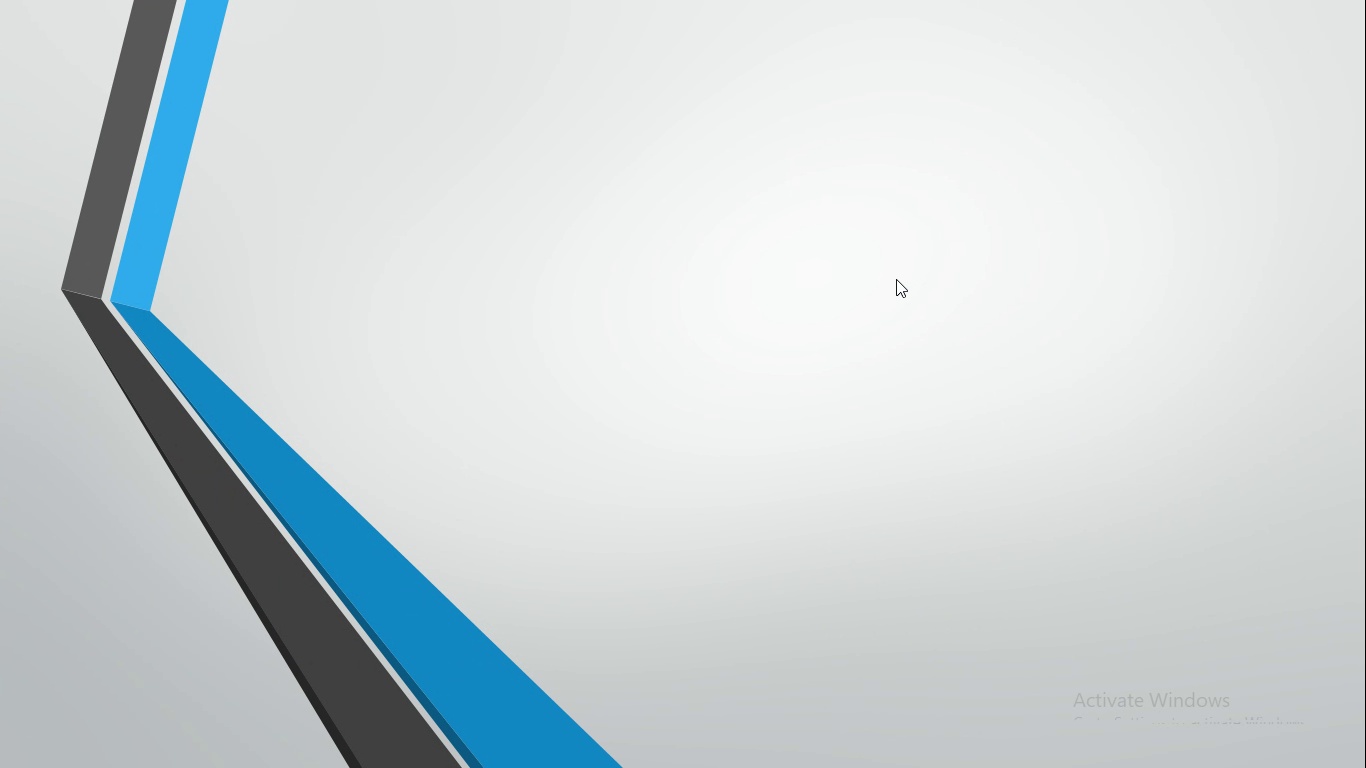 
wait(7.56)
 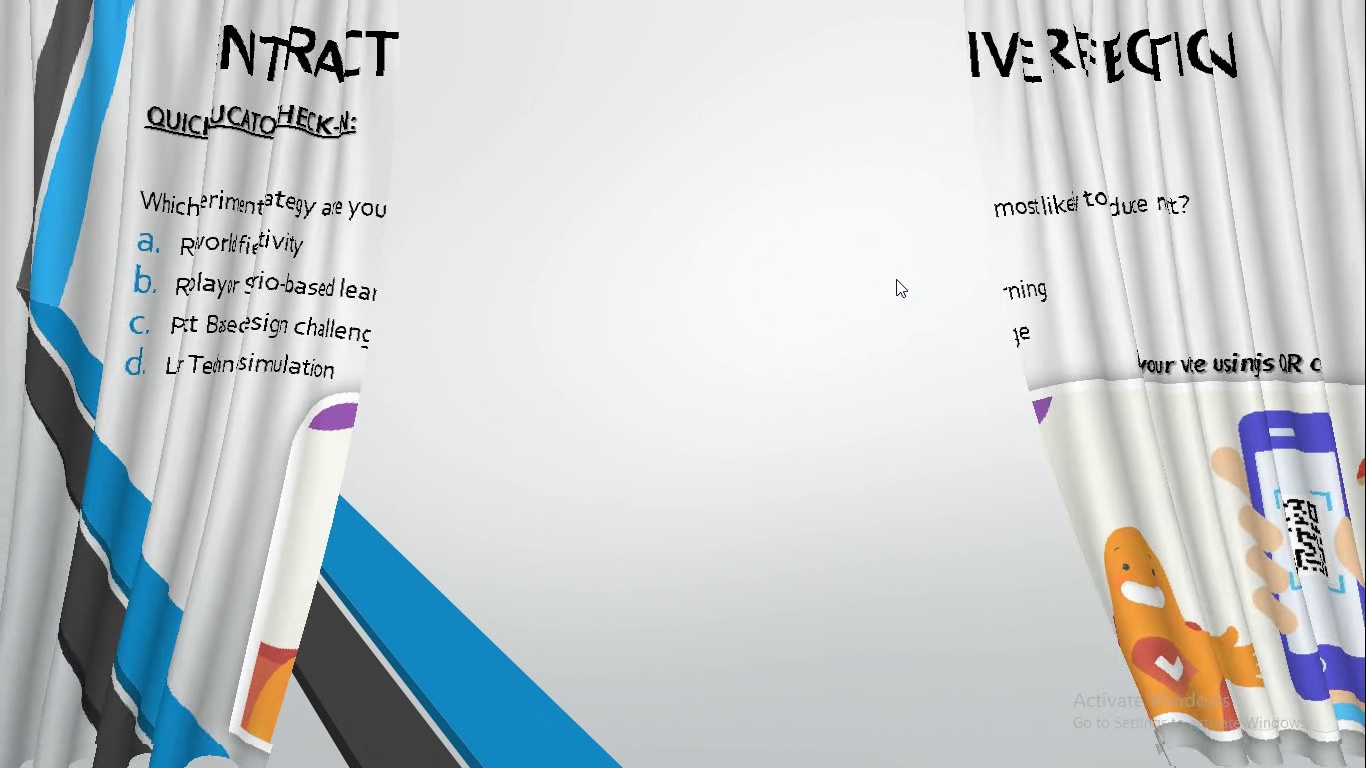 
left_click([896, 279])
 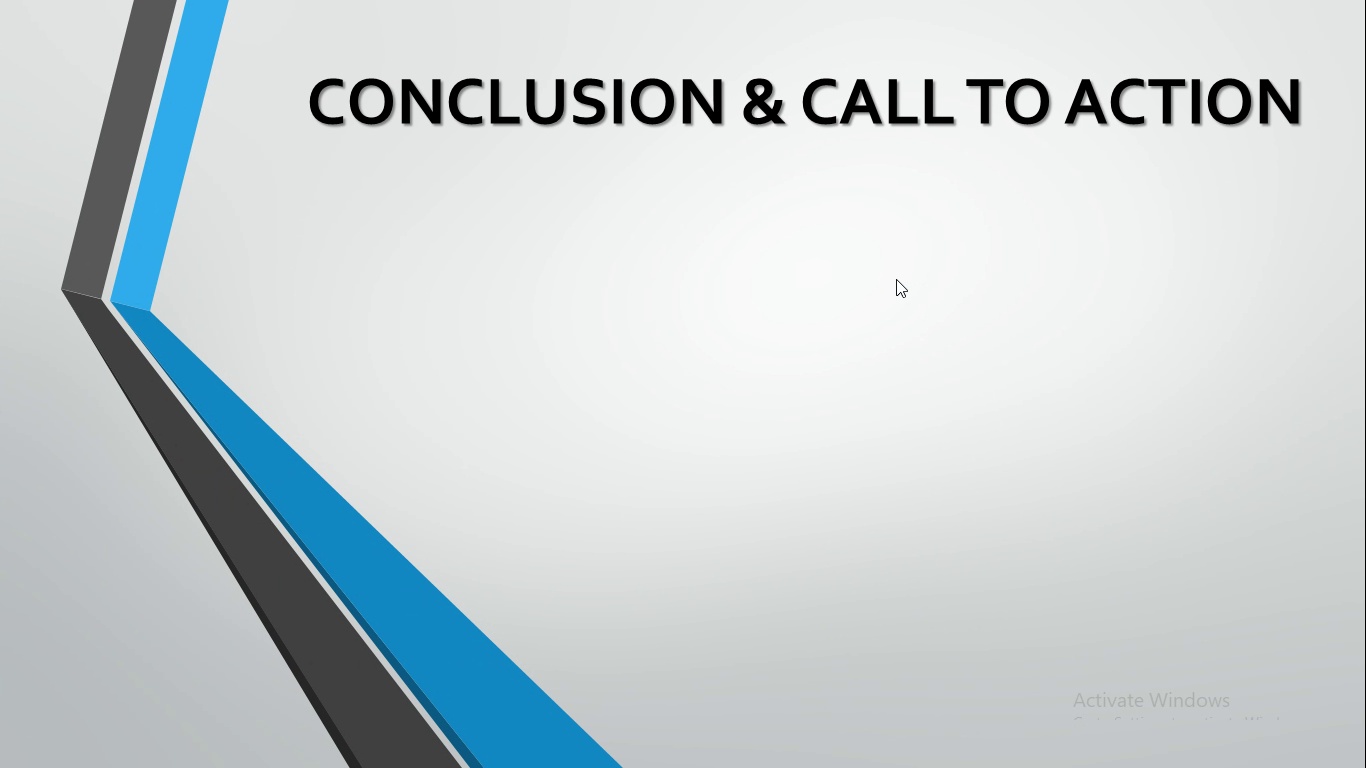 
left_click([896, 279])
 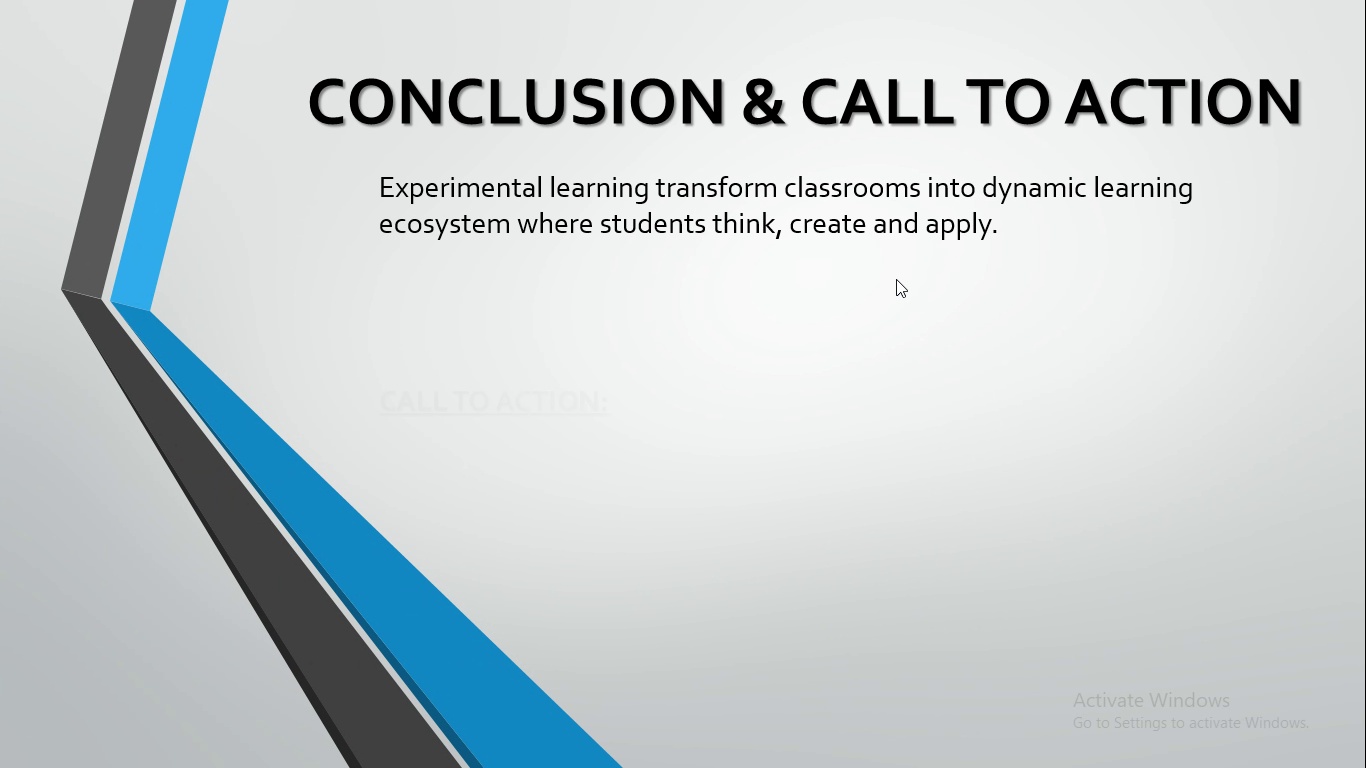 
left_click([896, 279])
 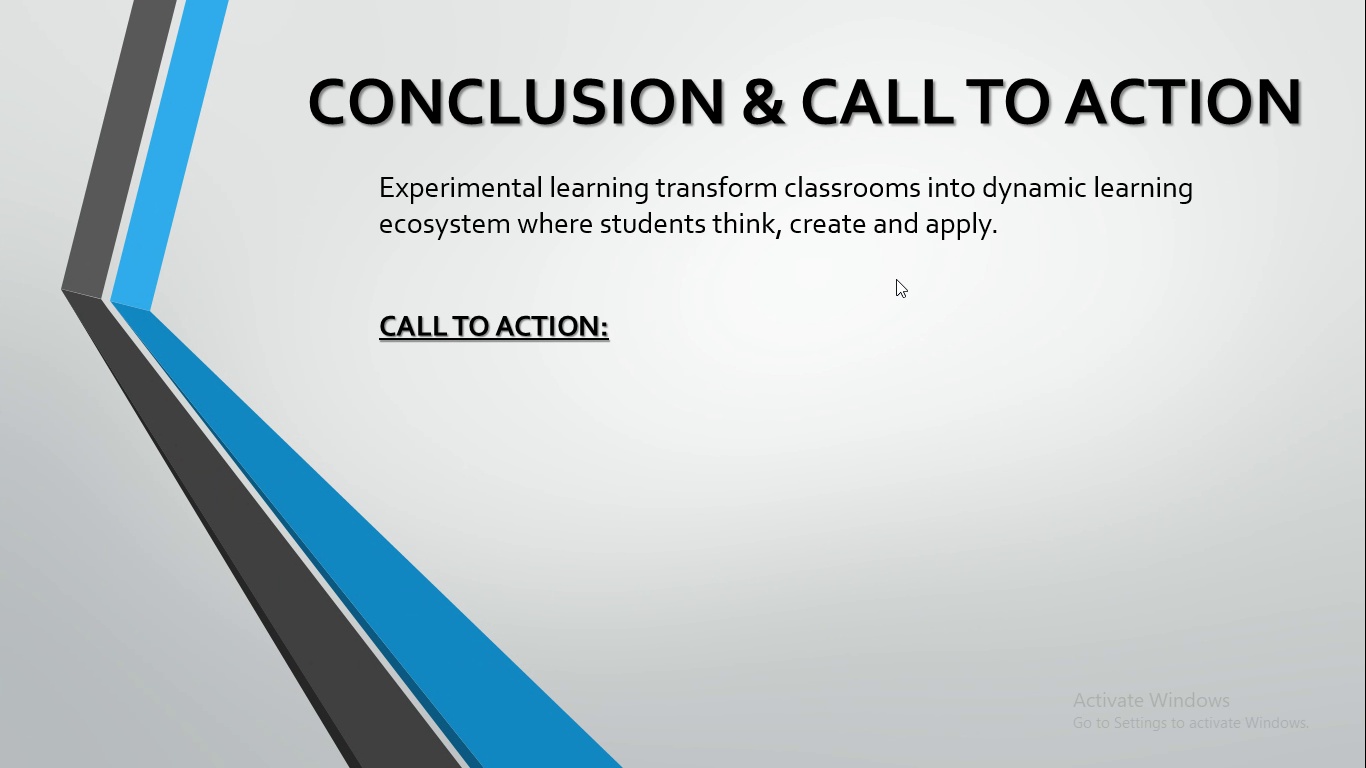 
left_click([896, 279])
 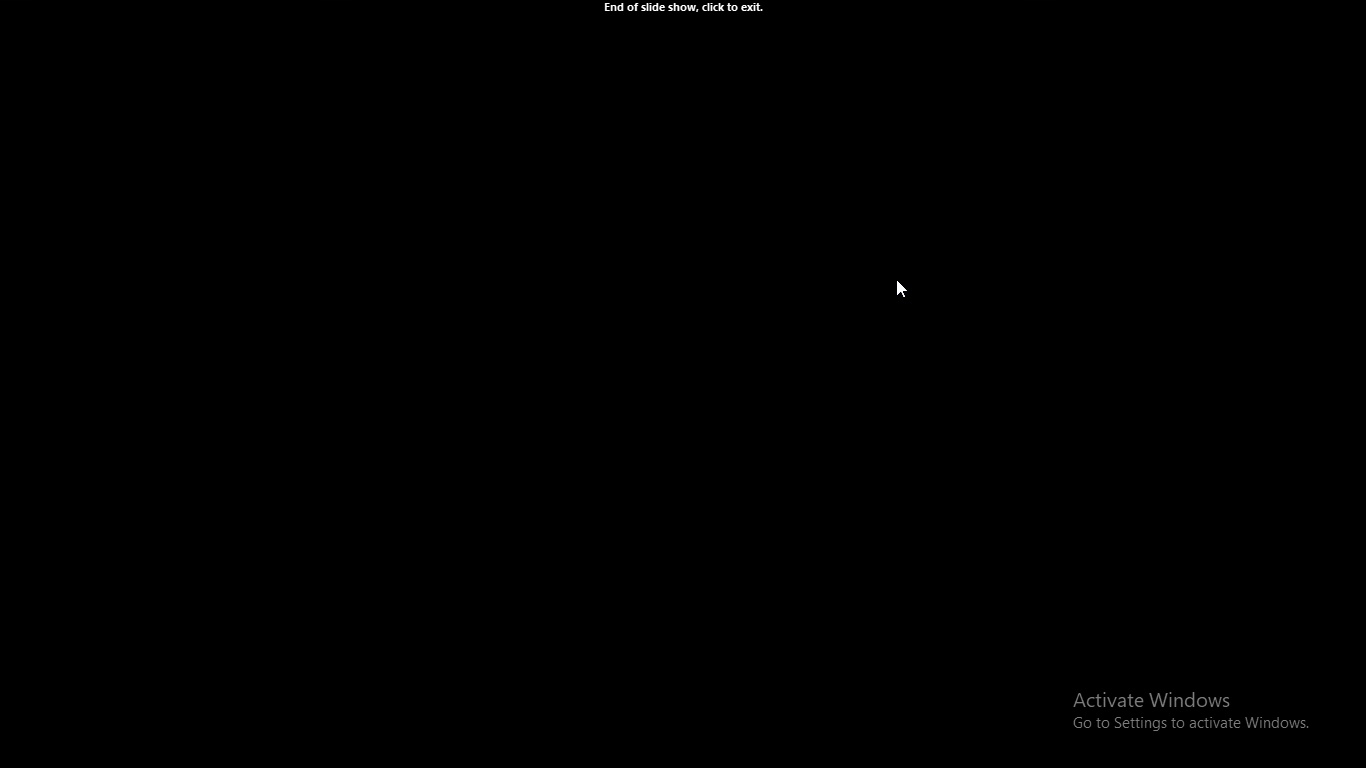 
left_click([896, 279])
 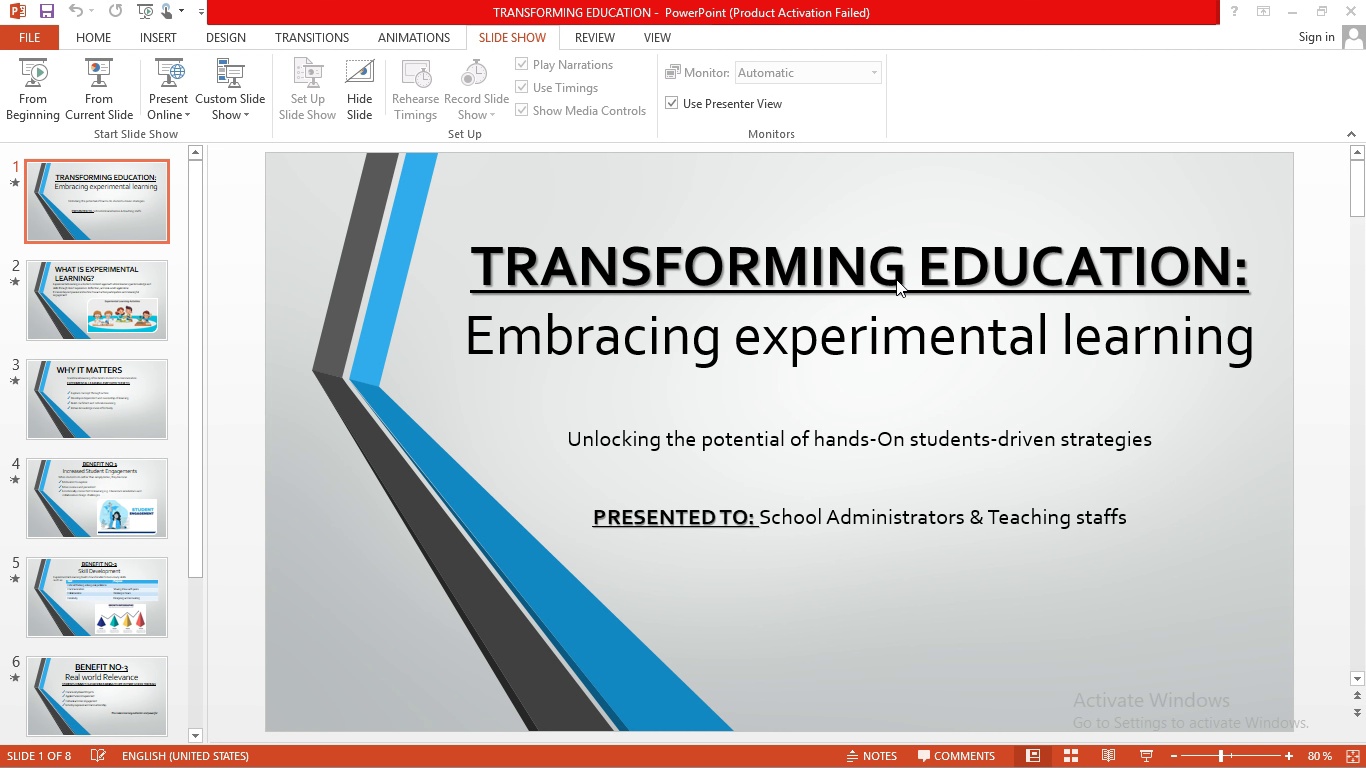 